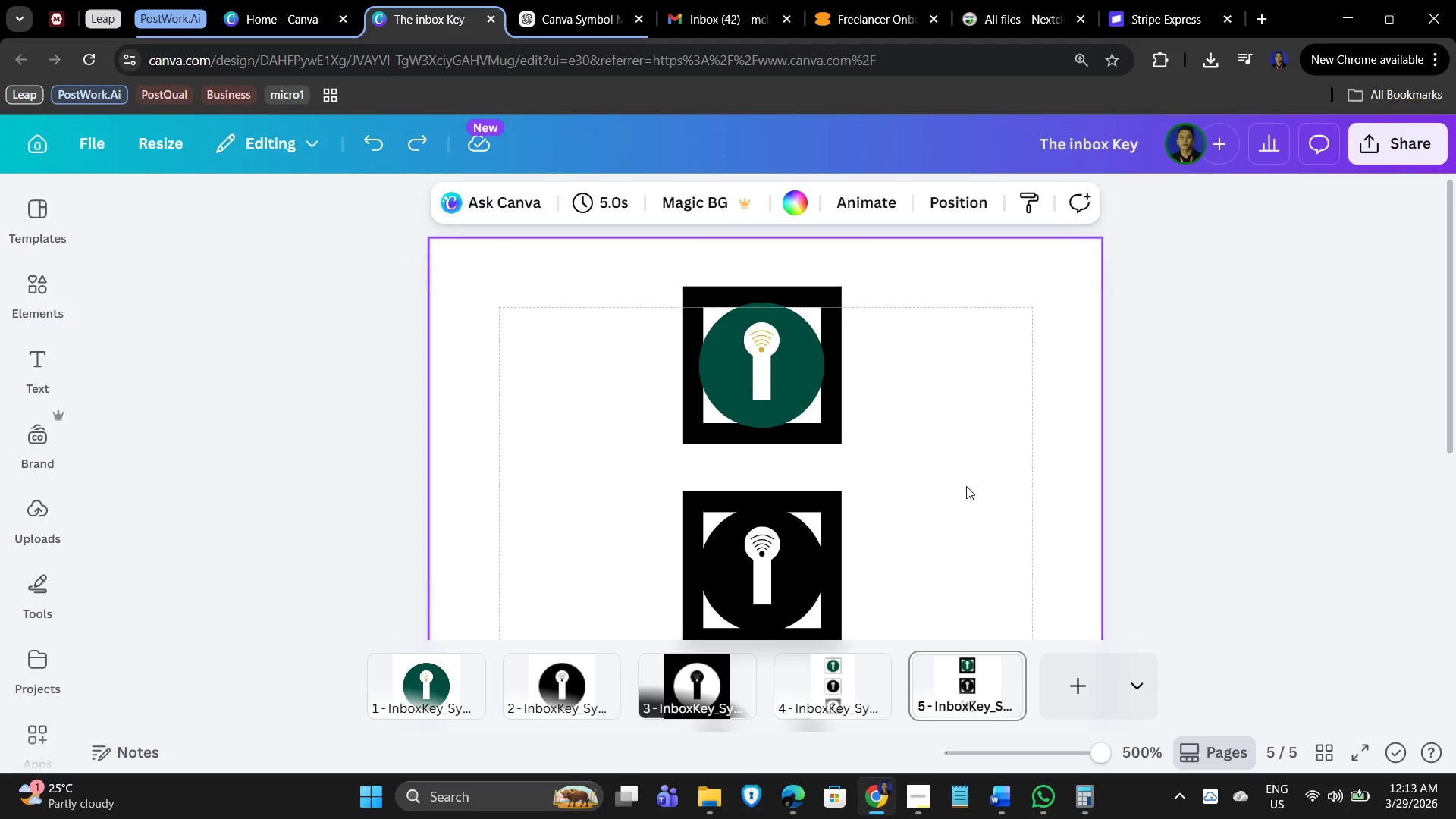 
scroll: coordinate [984, 489], scroll_direction: down, amount: 4.0
 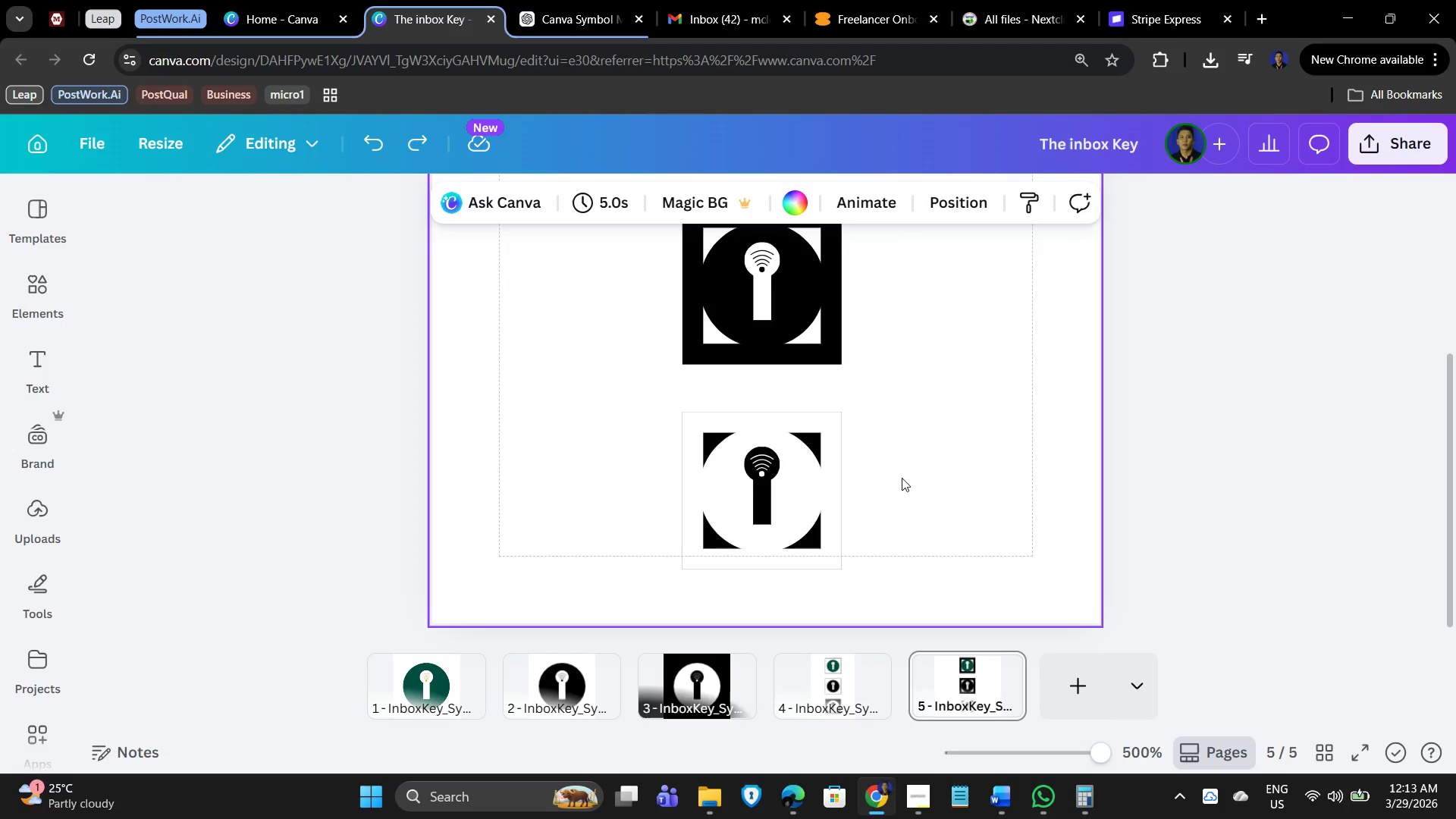 
scroll: coordinate [944, 463], scroll_direction: up, amount: 5.0
 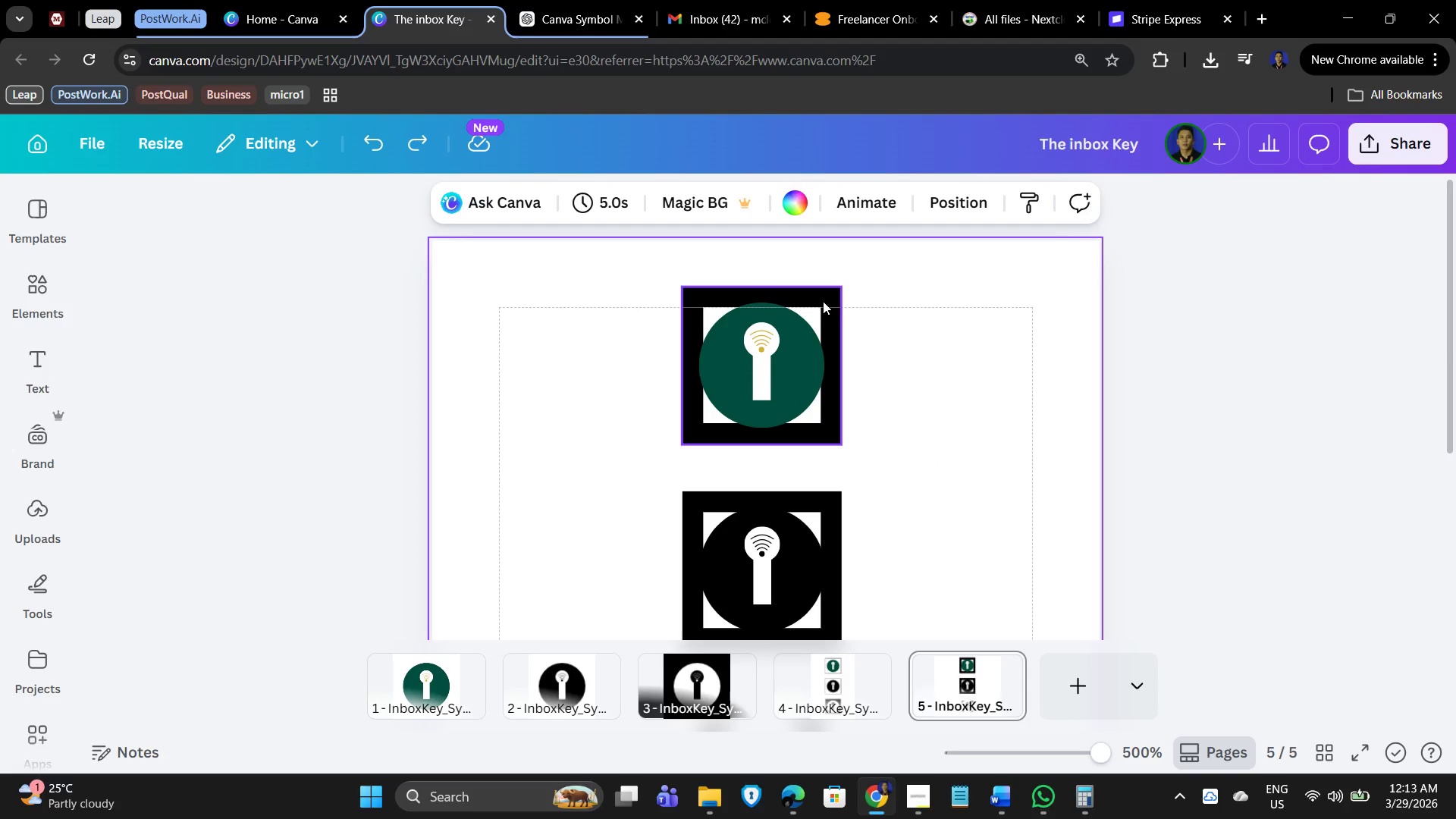 
left_click([823, 301])
 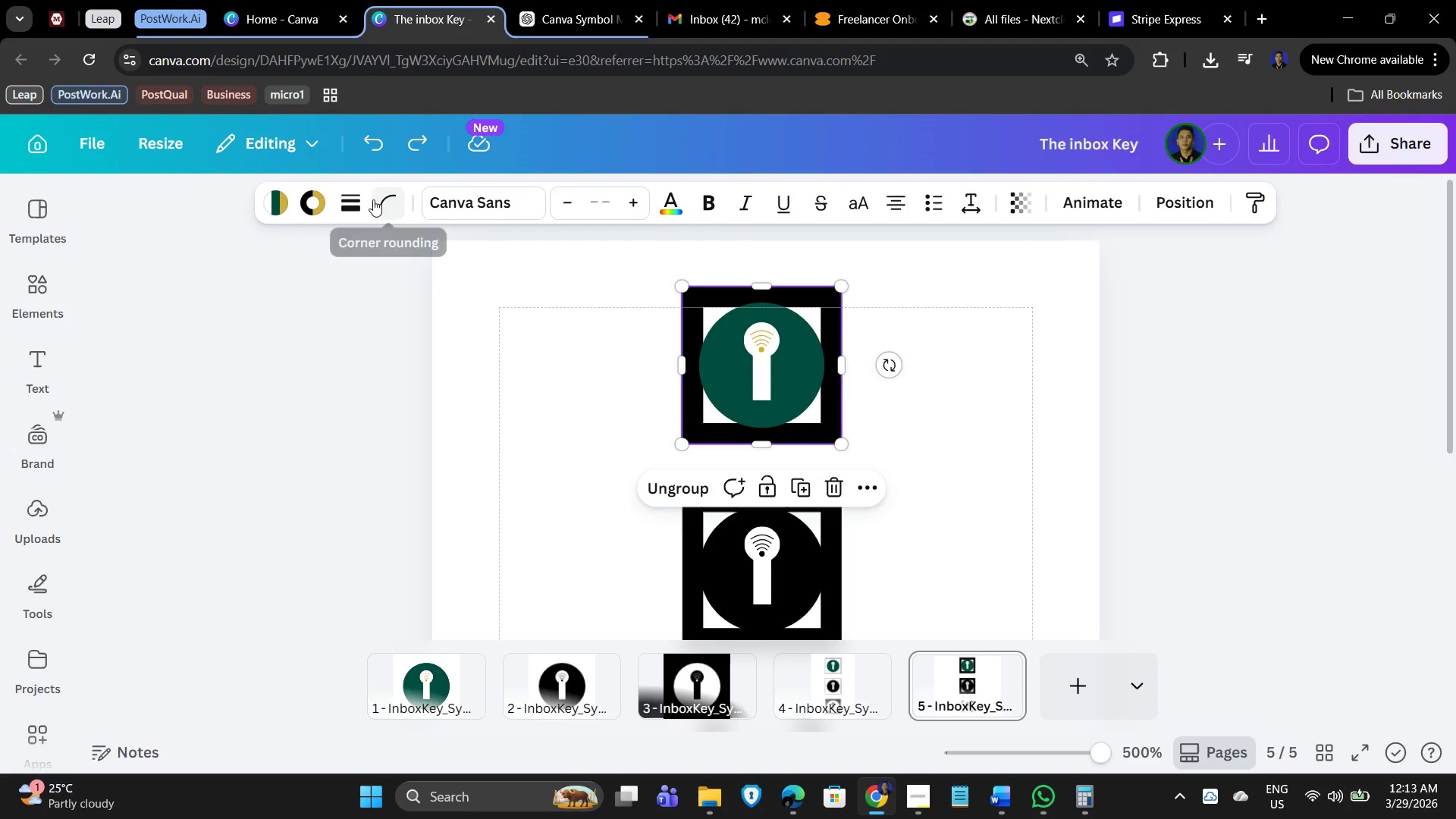 
left_click([355, 202])
 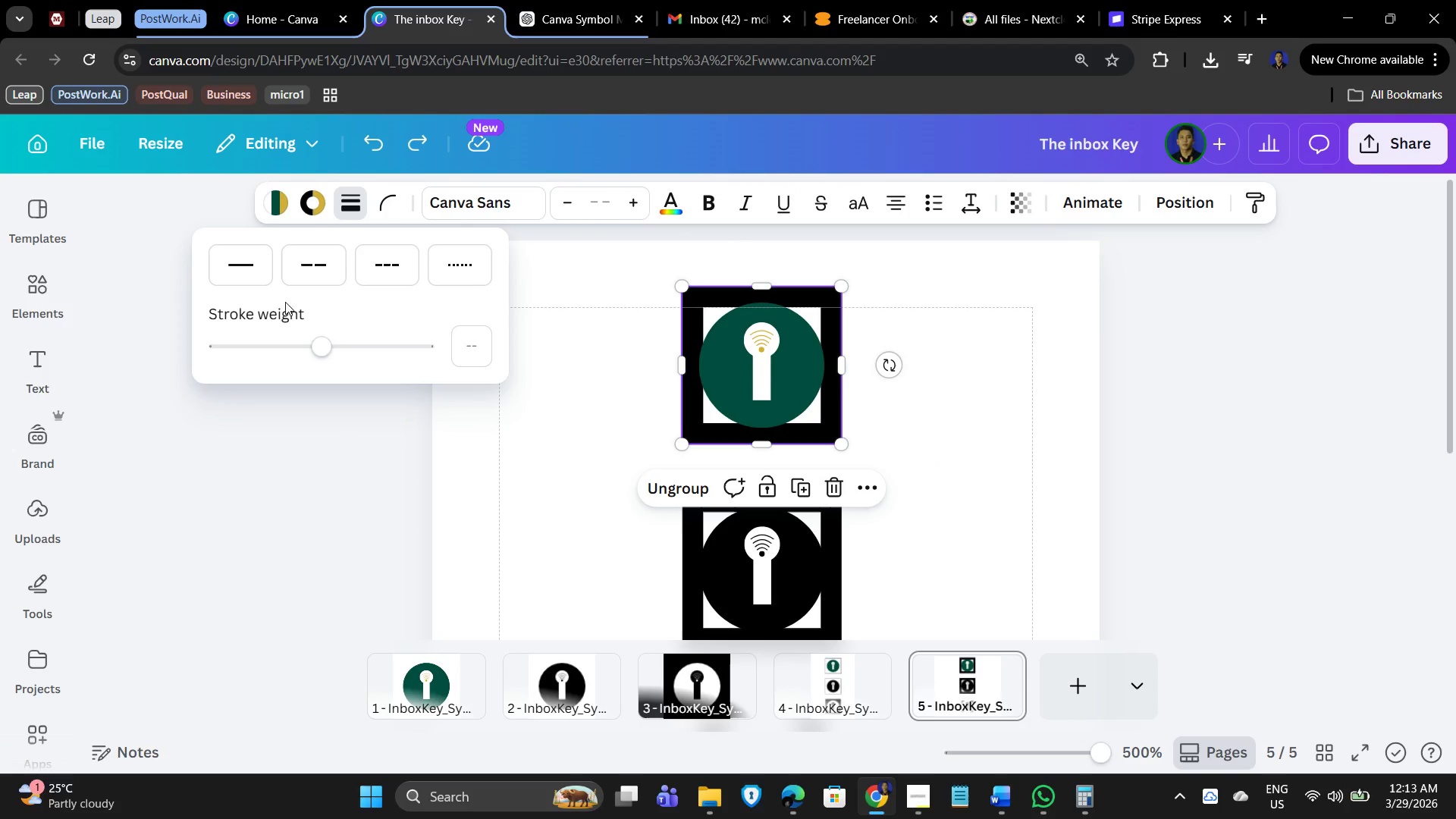 
left_click([996, 369])
 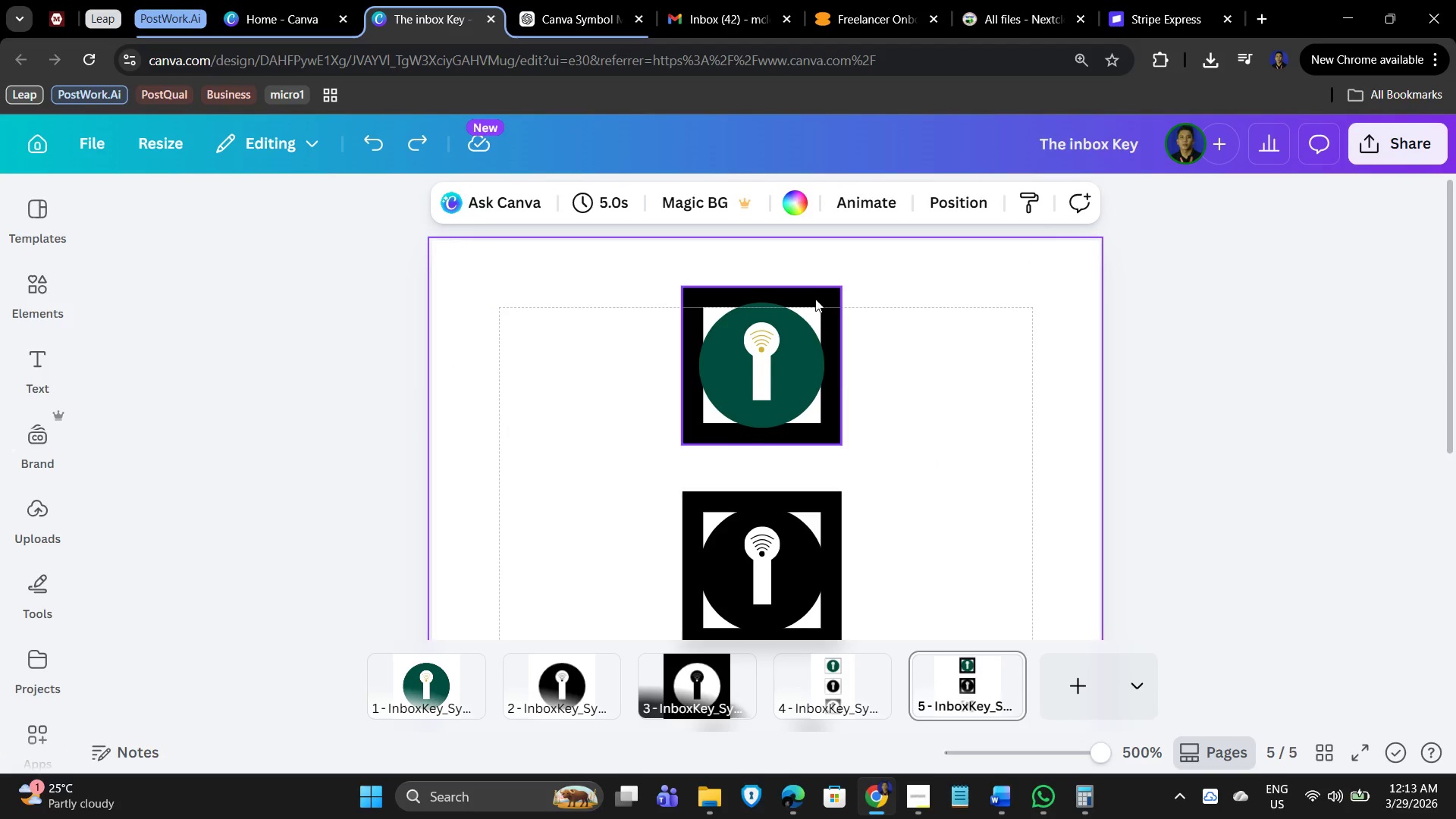 
left_click([815, 299])
 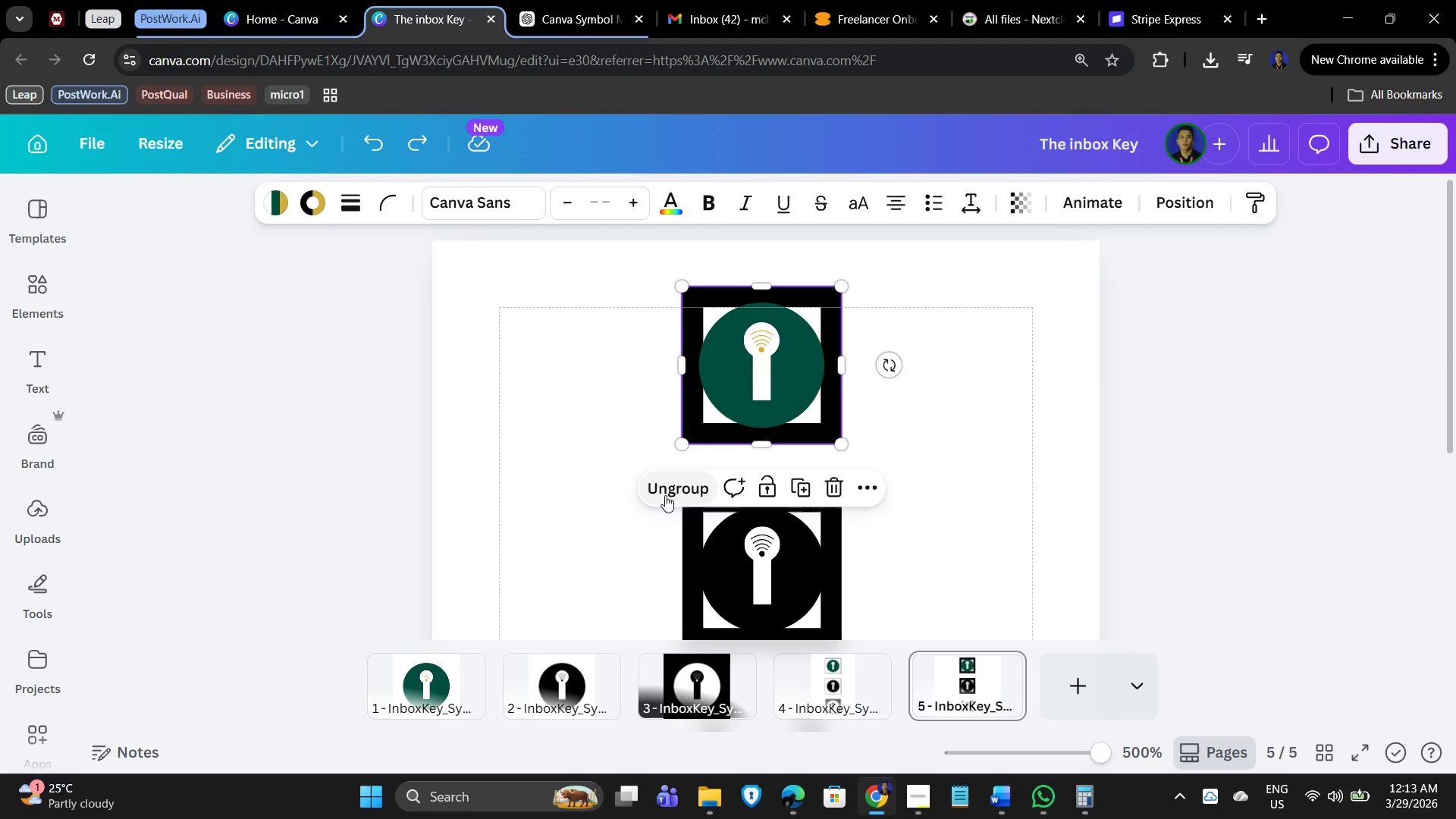 
left_click([671, 483])
 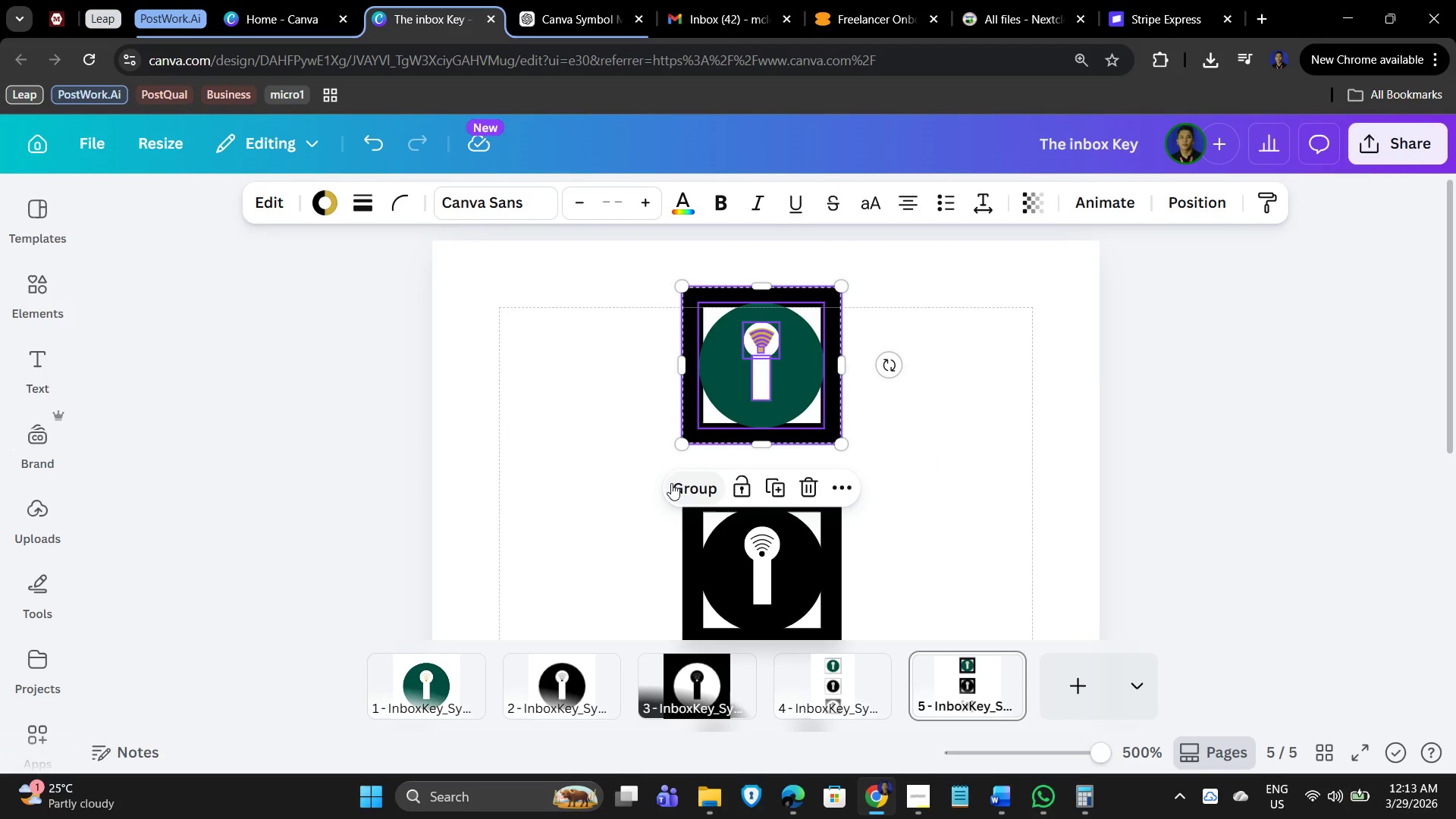 
key(Control+Z)
 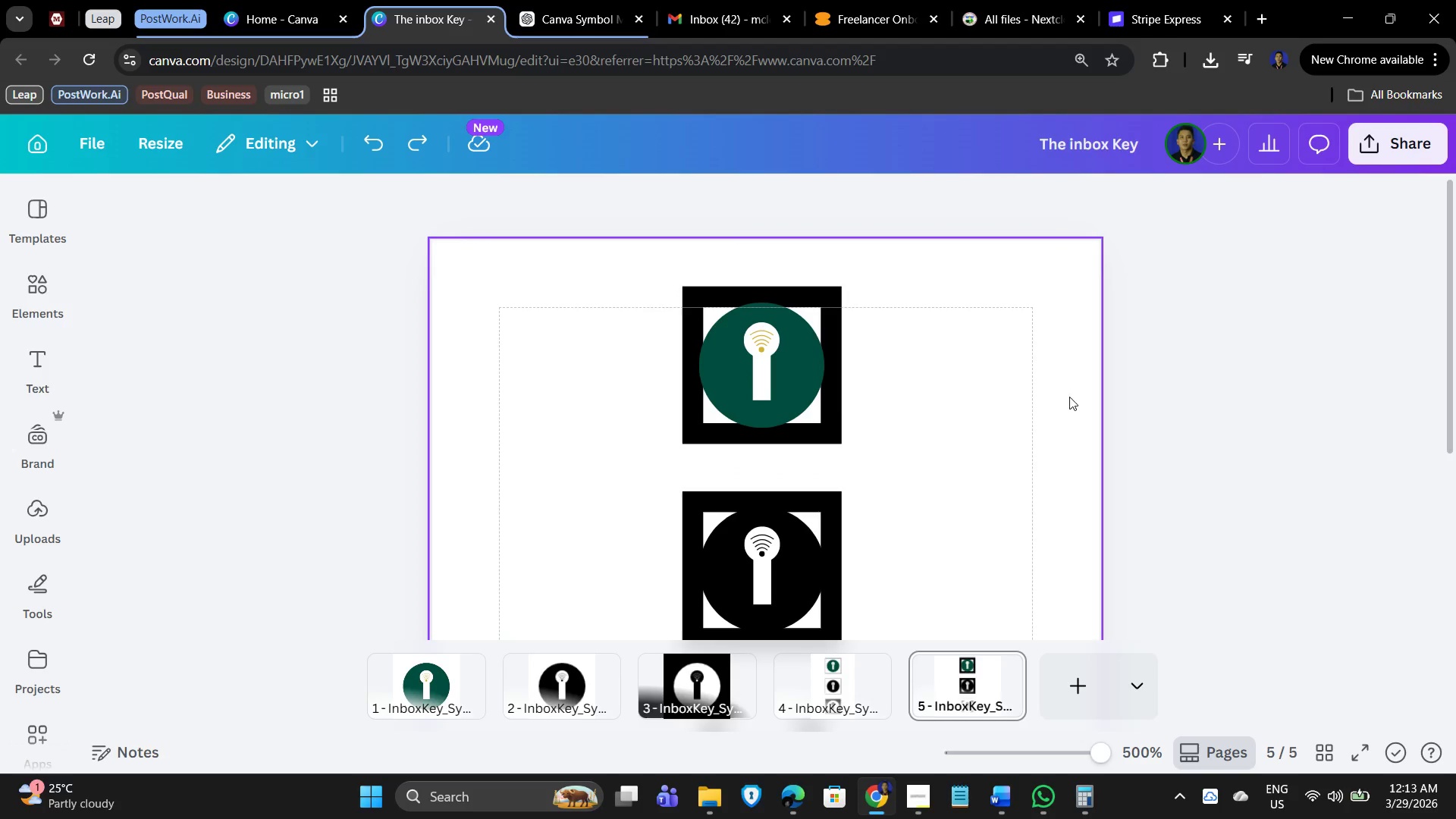 
left_click([1076, 385])
 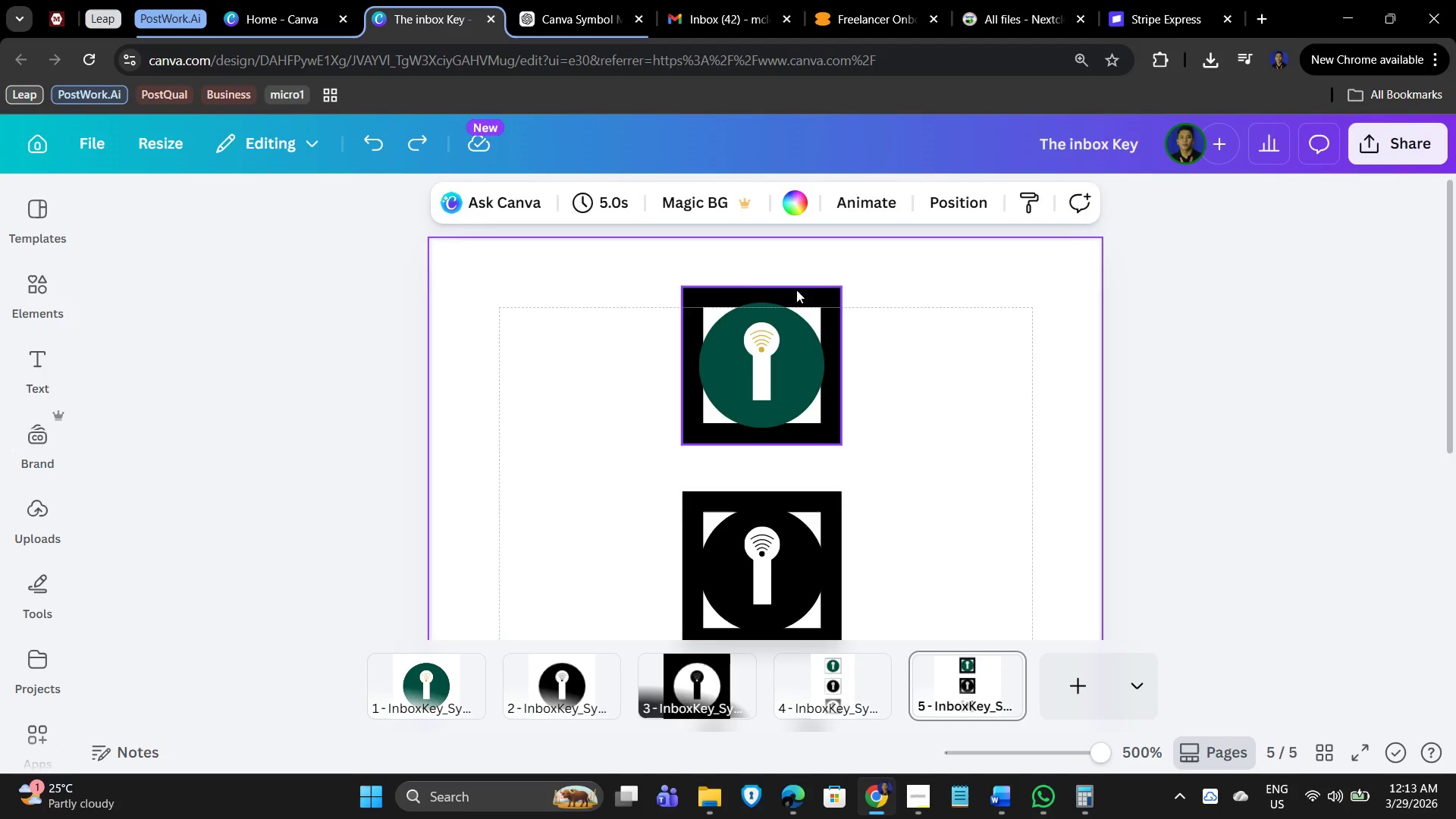 
left_click([796, 290])
 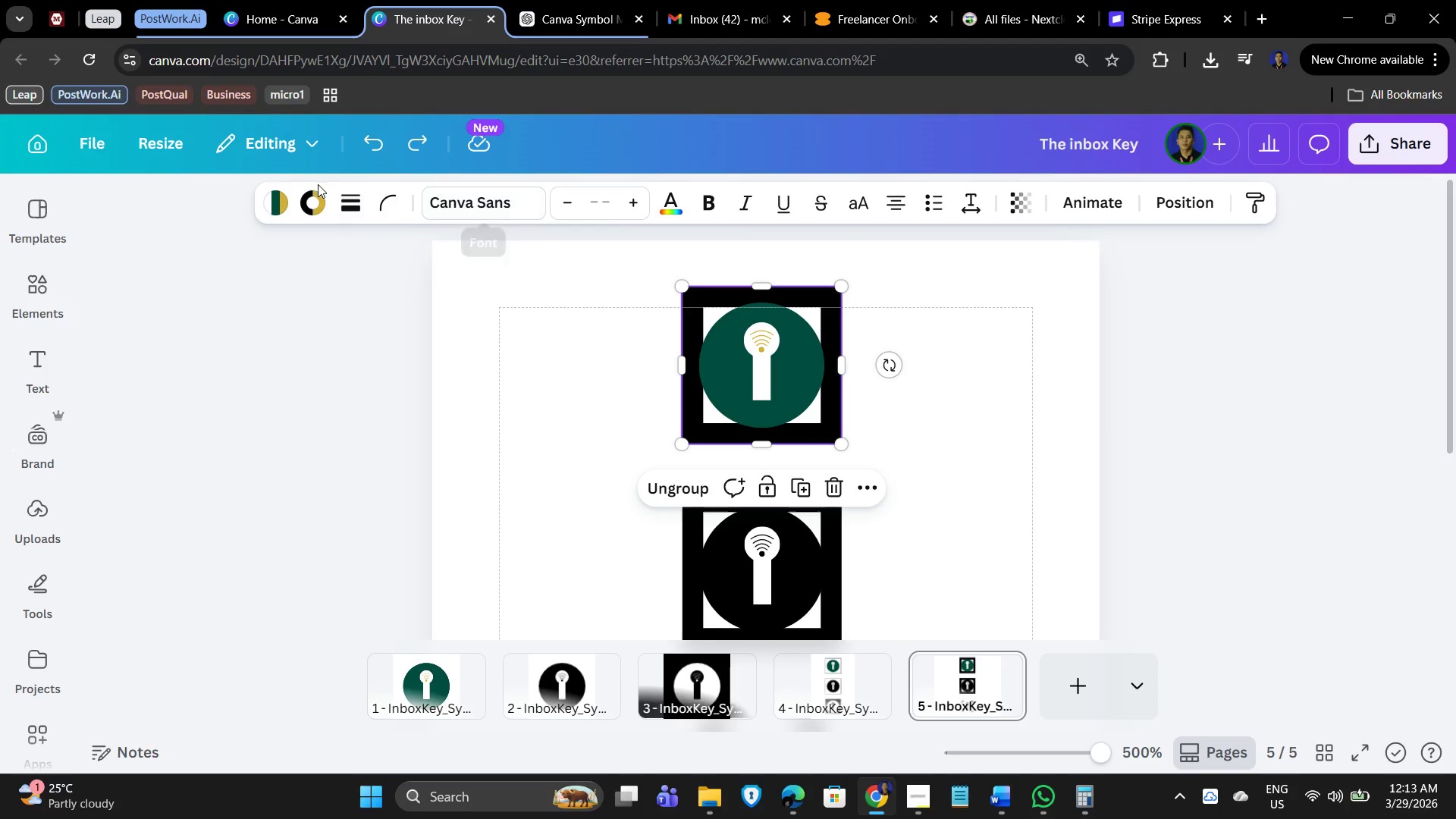 
left_click([339, 203])
 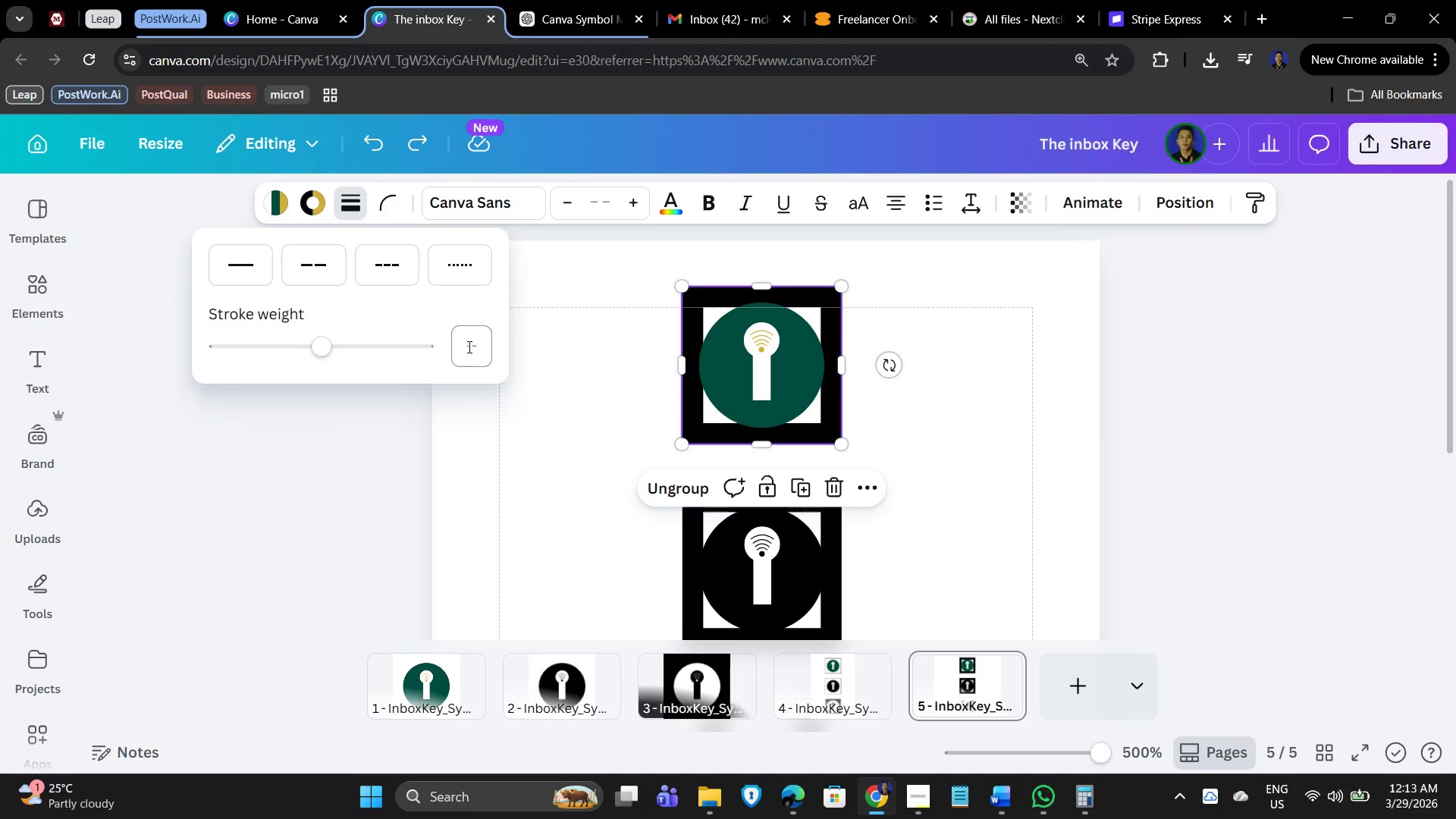 
left_click([468, 347])
 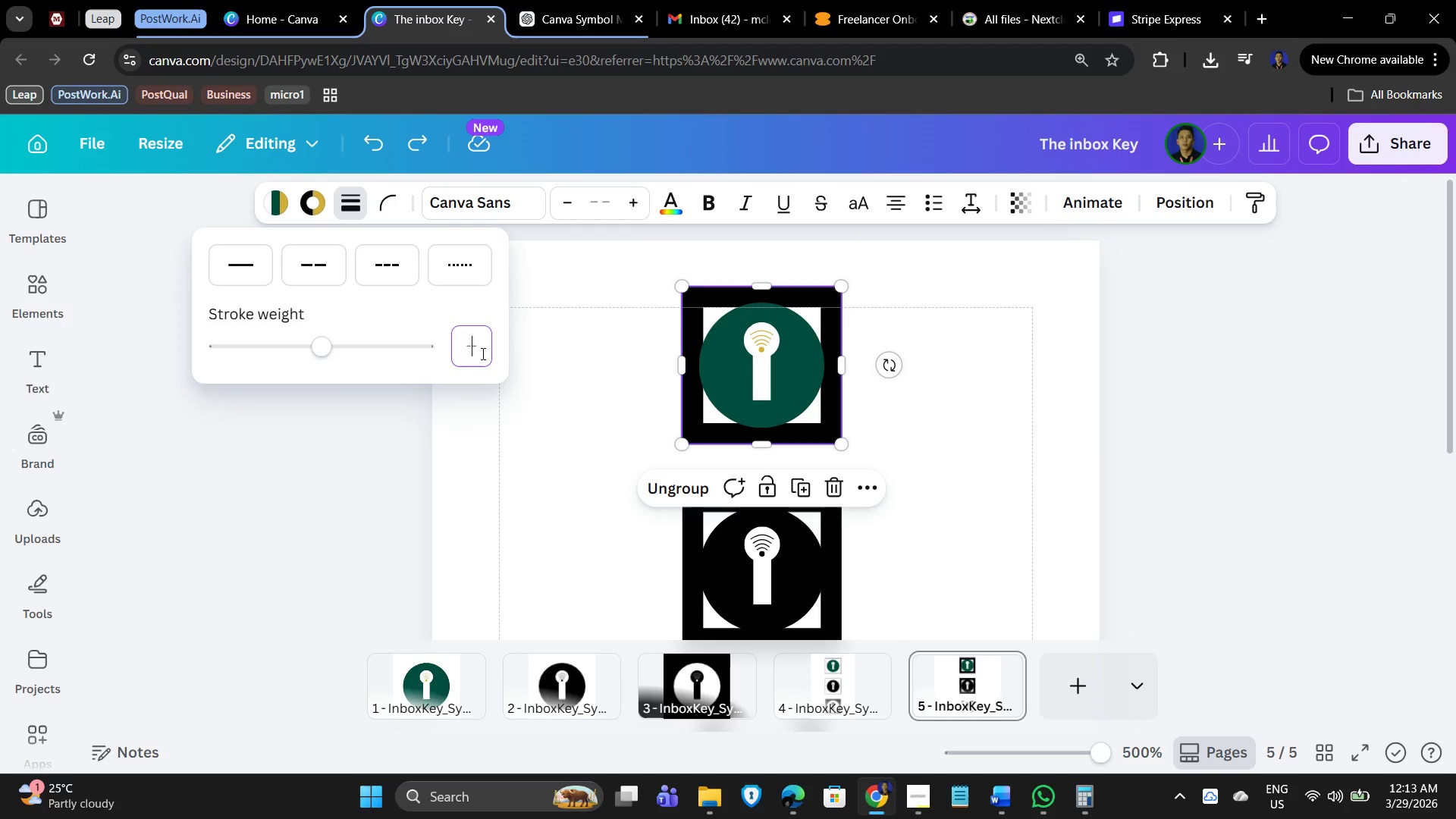 
key(Numpad1)
 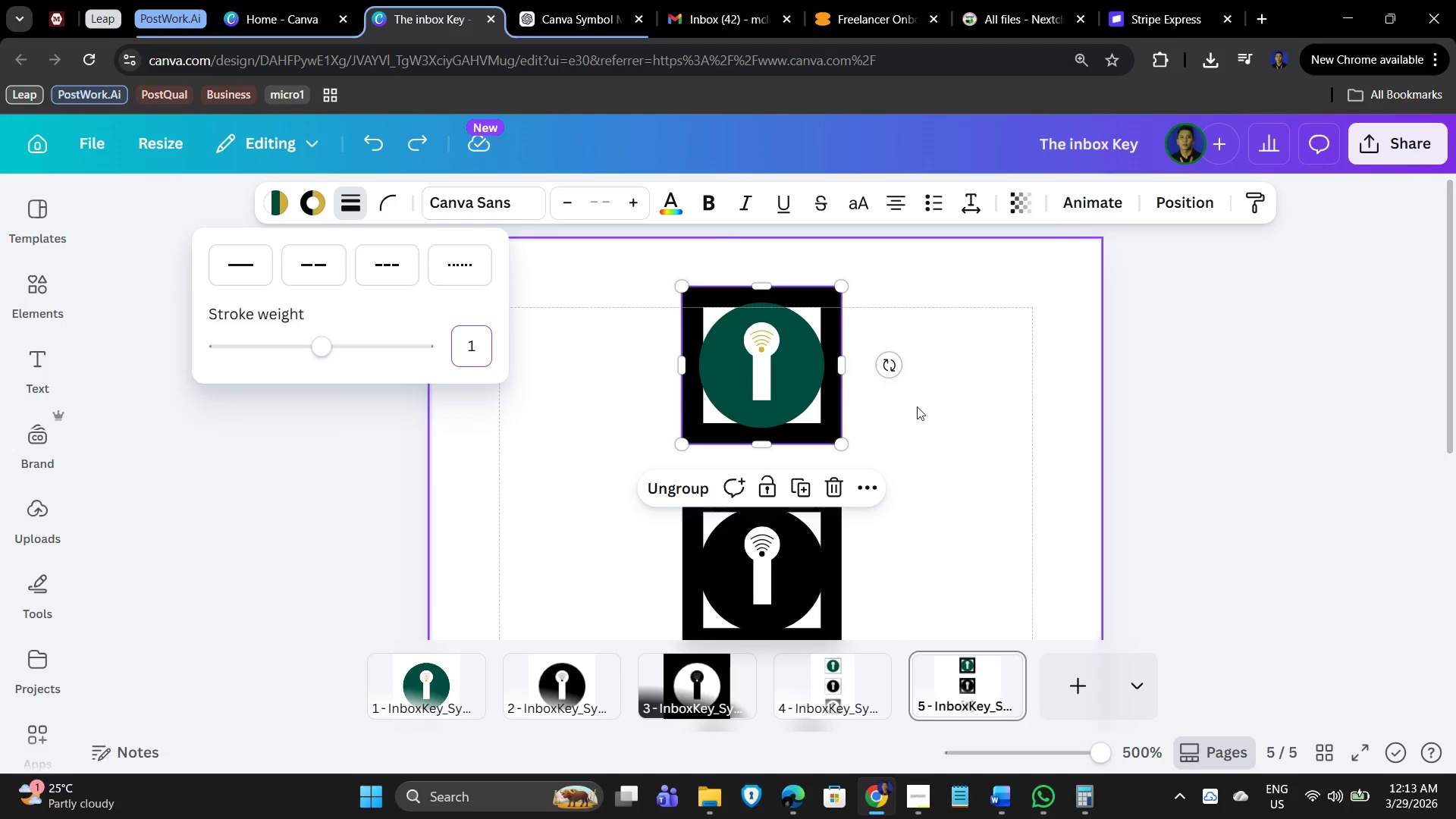 
left_click([922, 405])
 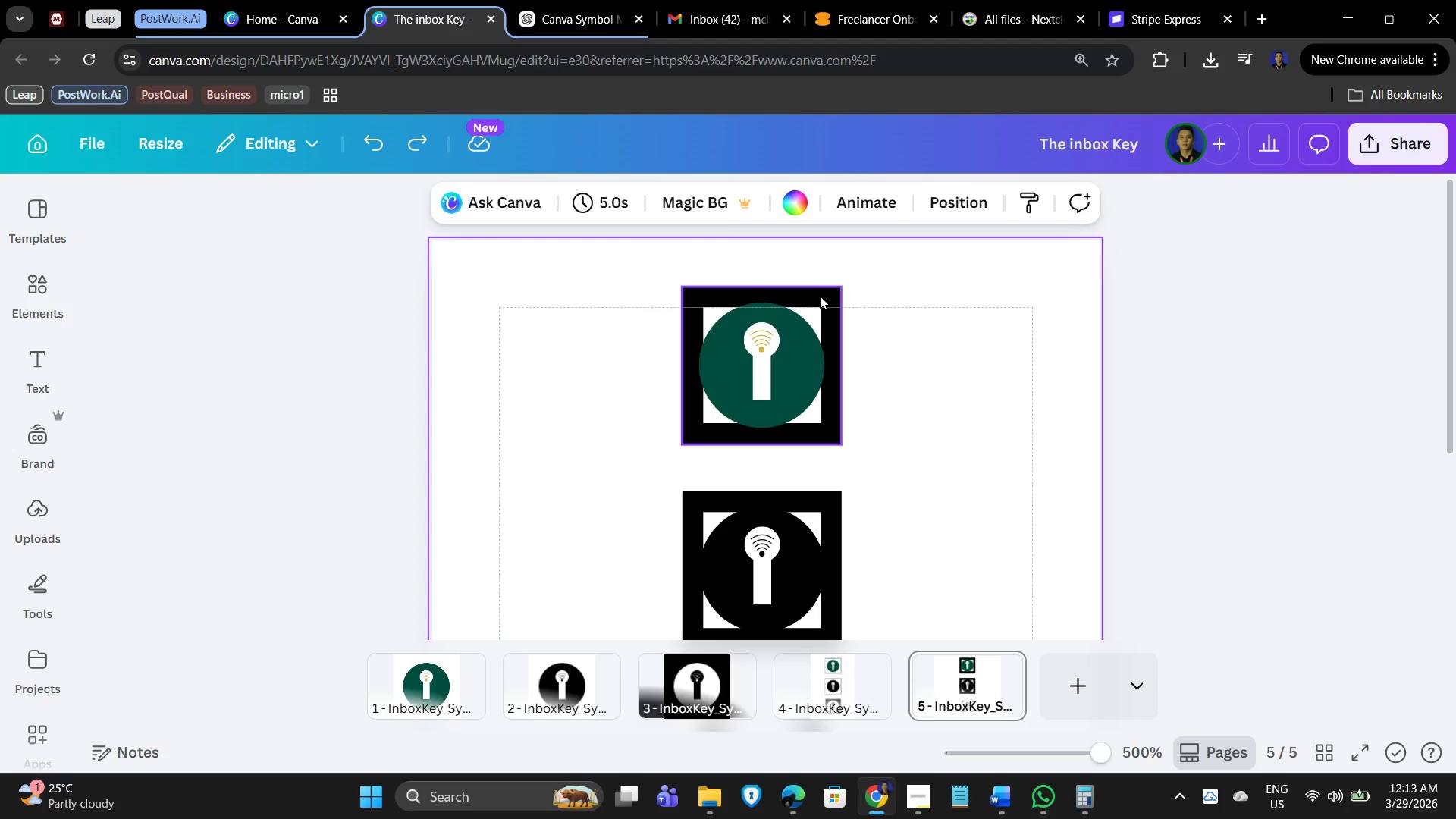 
key(Control+Z)
 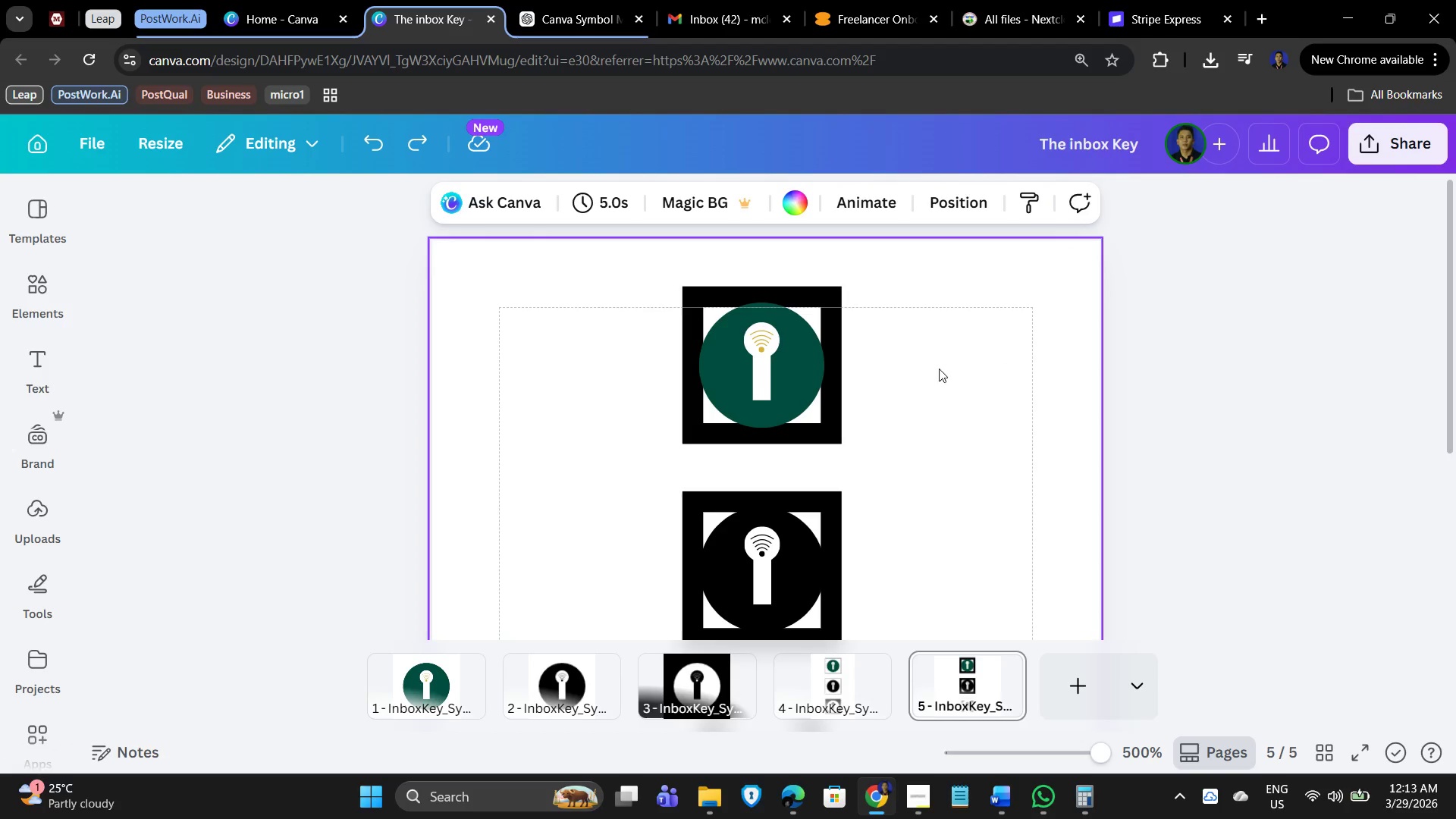 
left_click([934, 372])
 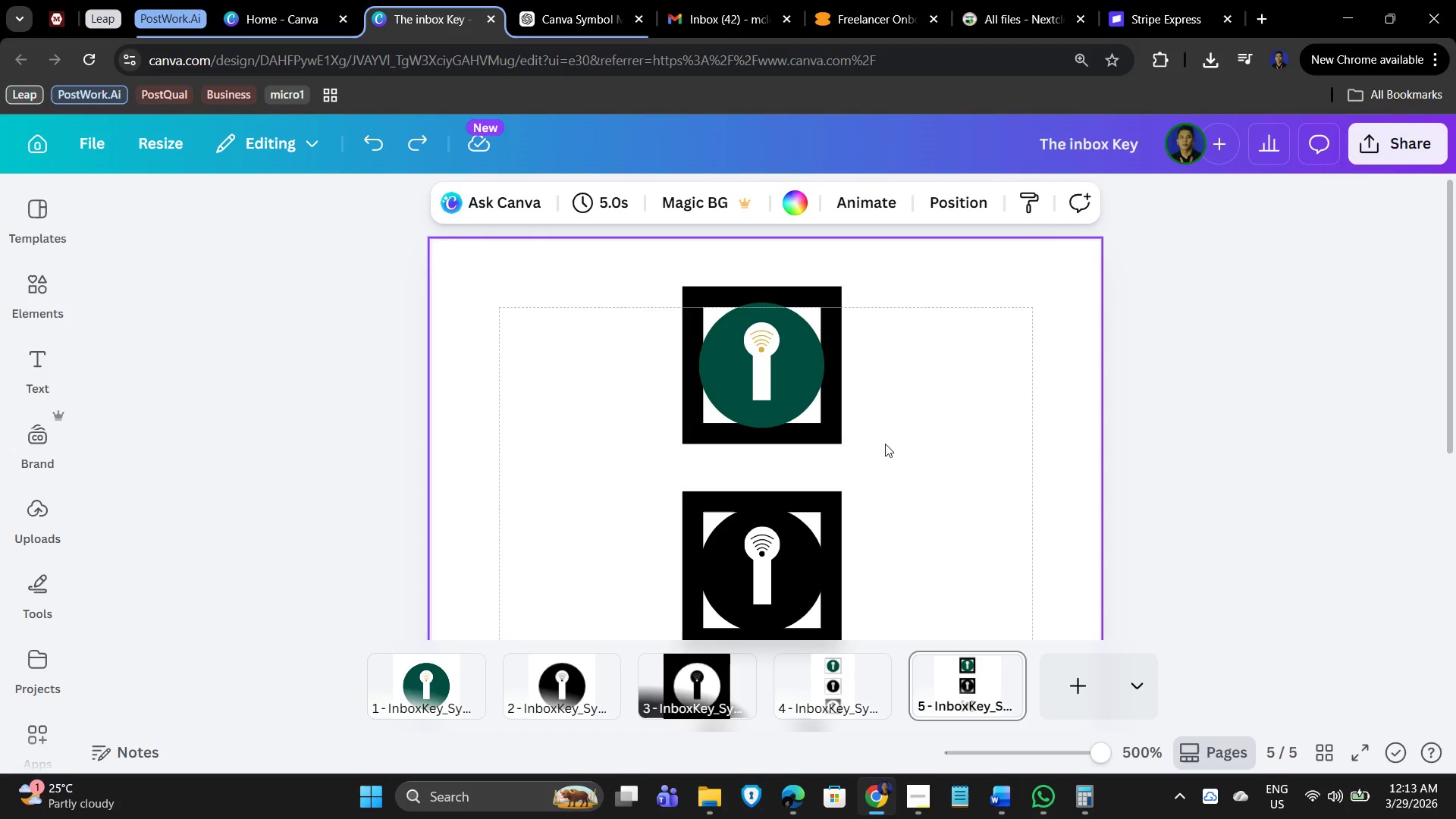 
key(Control+Z)
 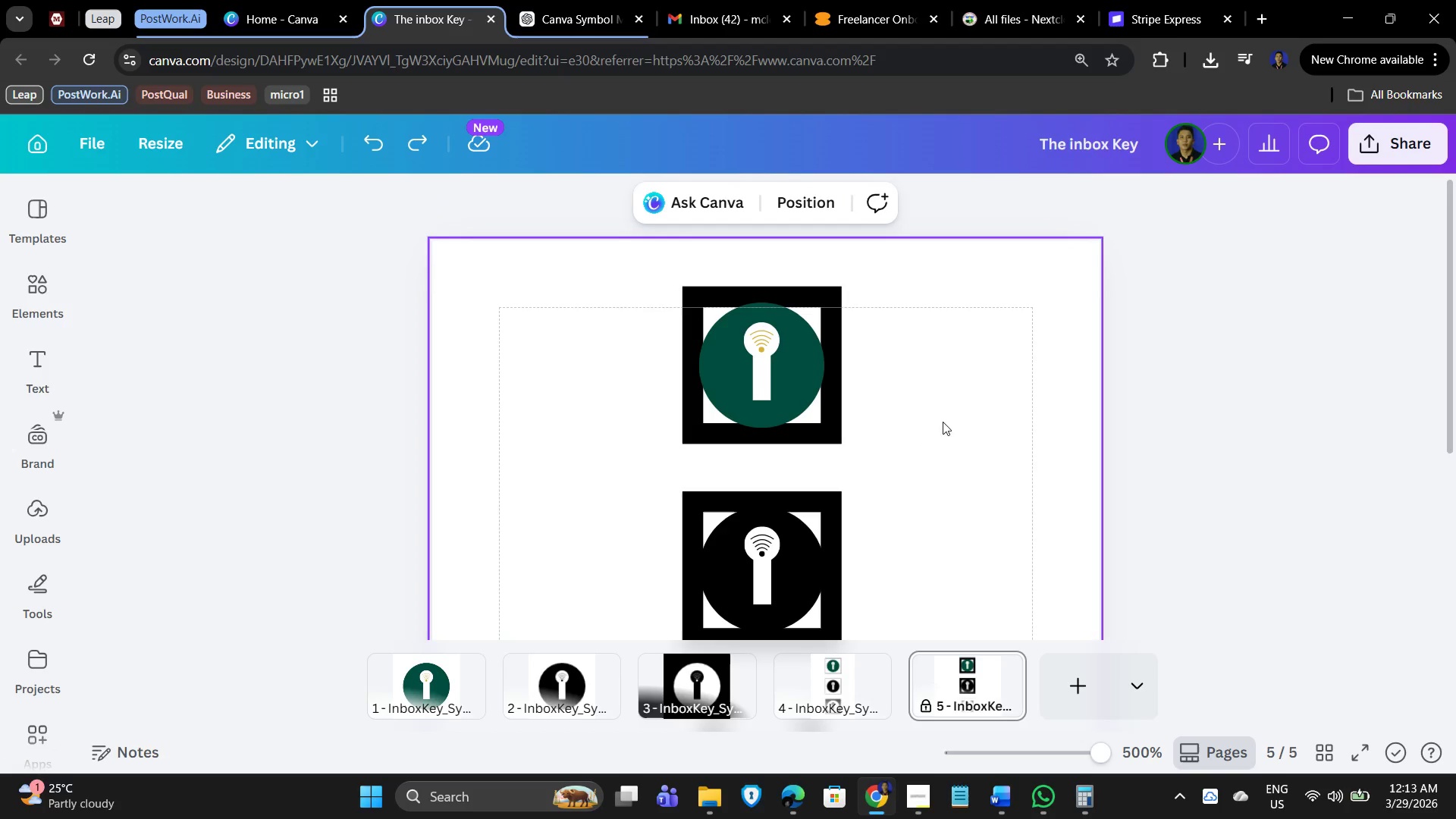 
left_click([947, 416])
 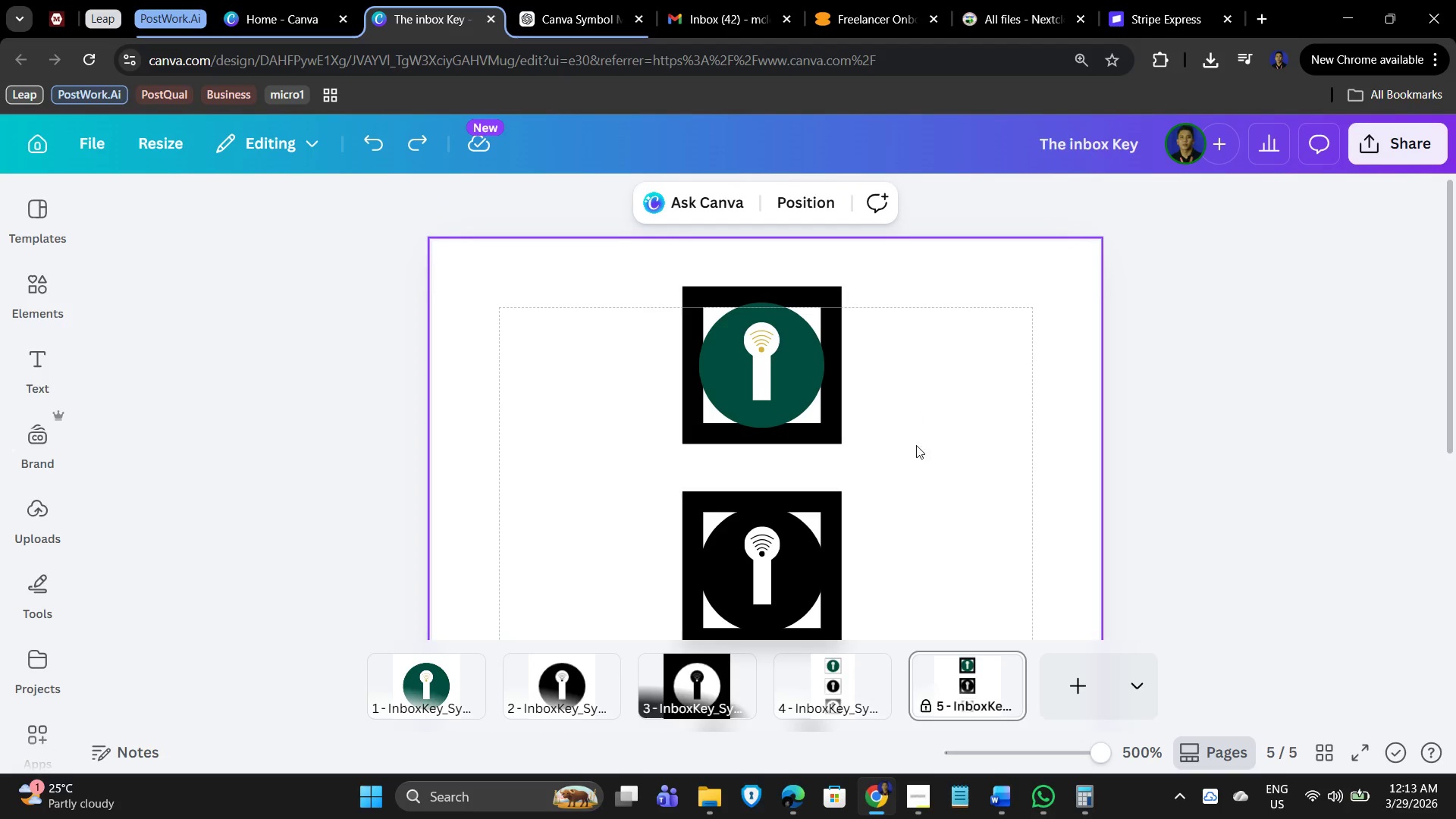 
scroll: coordinate [899, 475], scroll_direction: down, amount: 1.0
 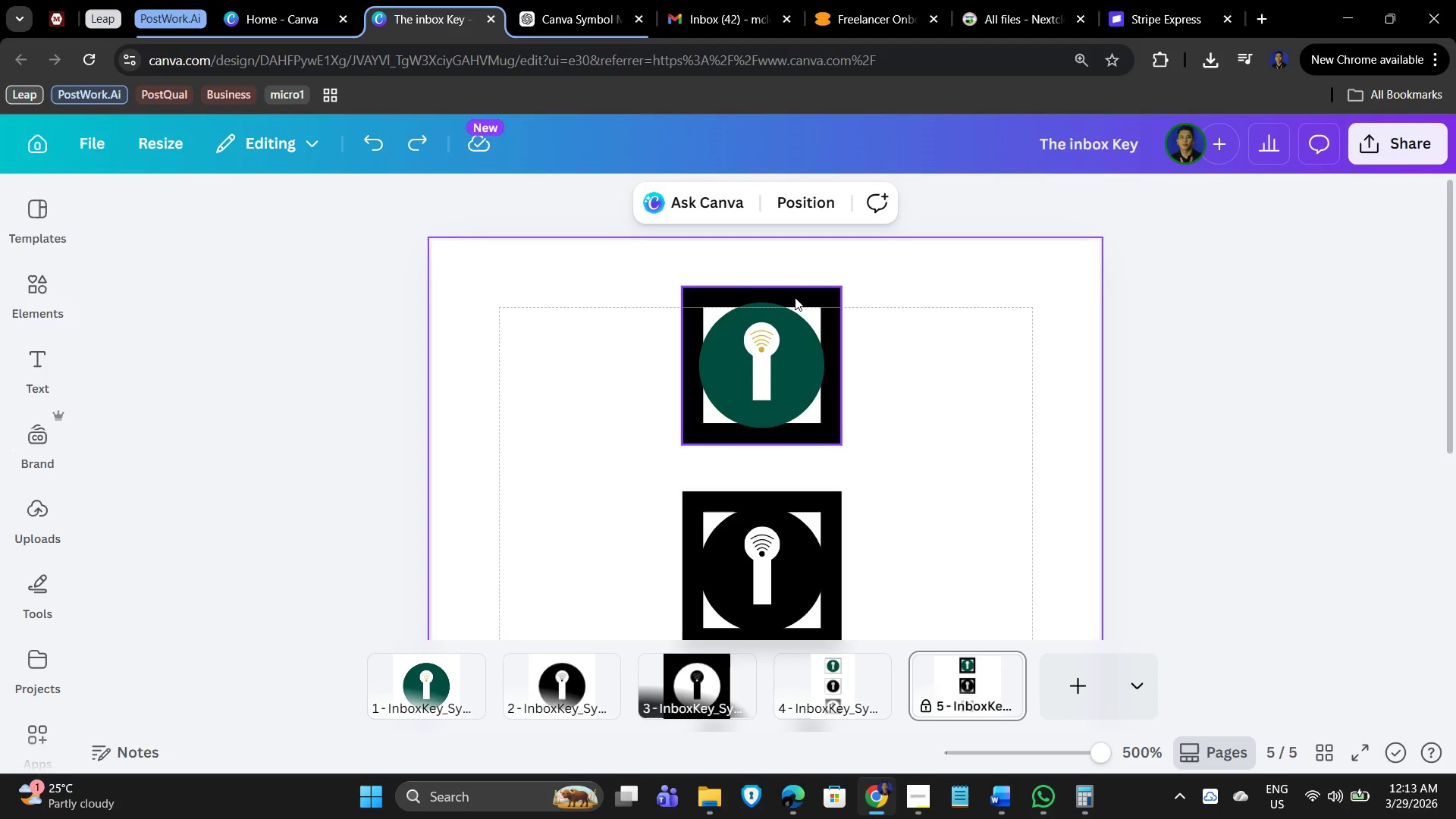 
left_click([792, 293])
 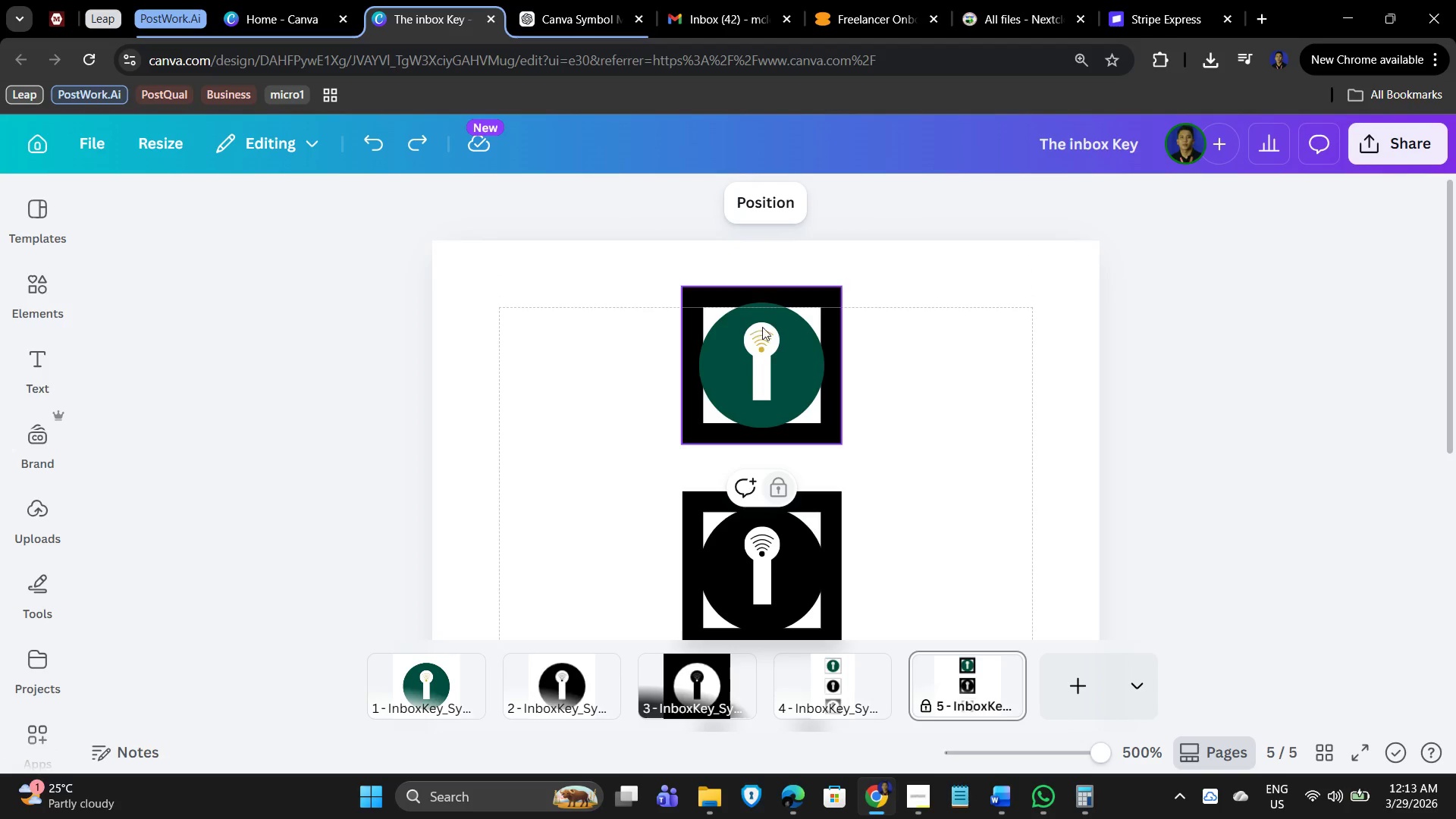 
left_click([940, 302])
 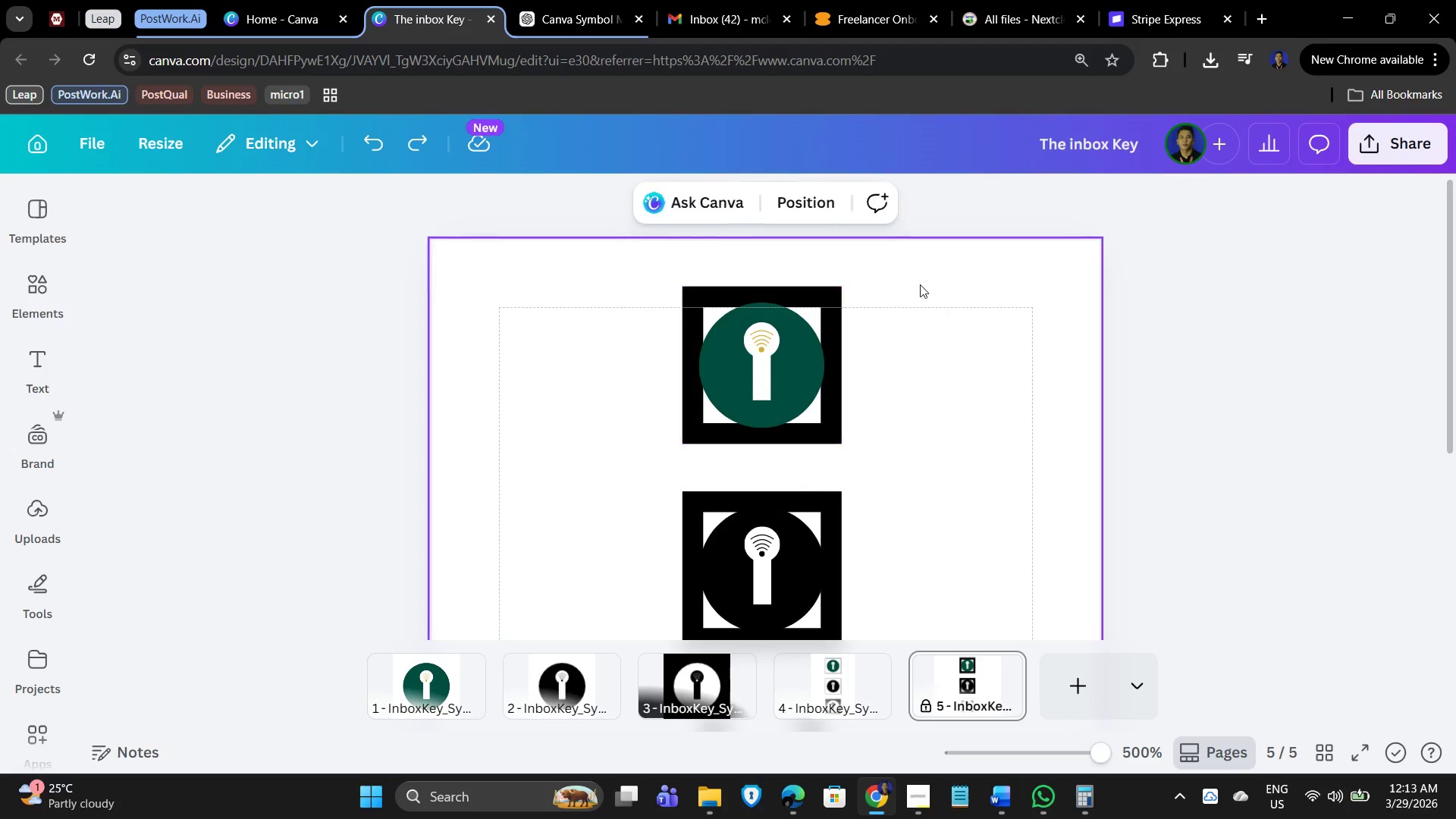 
left_click_drag(start_coordinate=[918, 280], to_coordinate=[528, 425])
 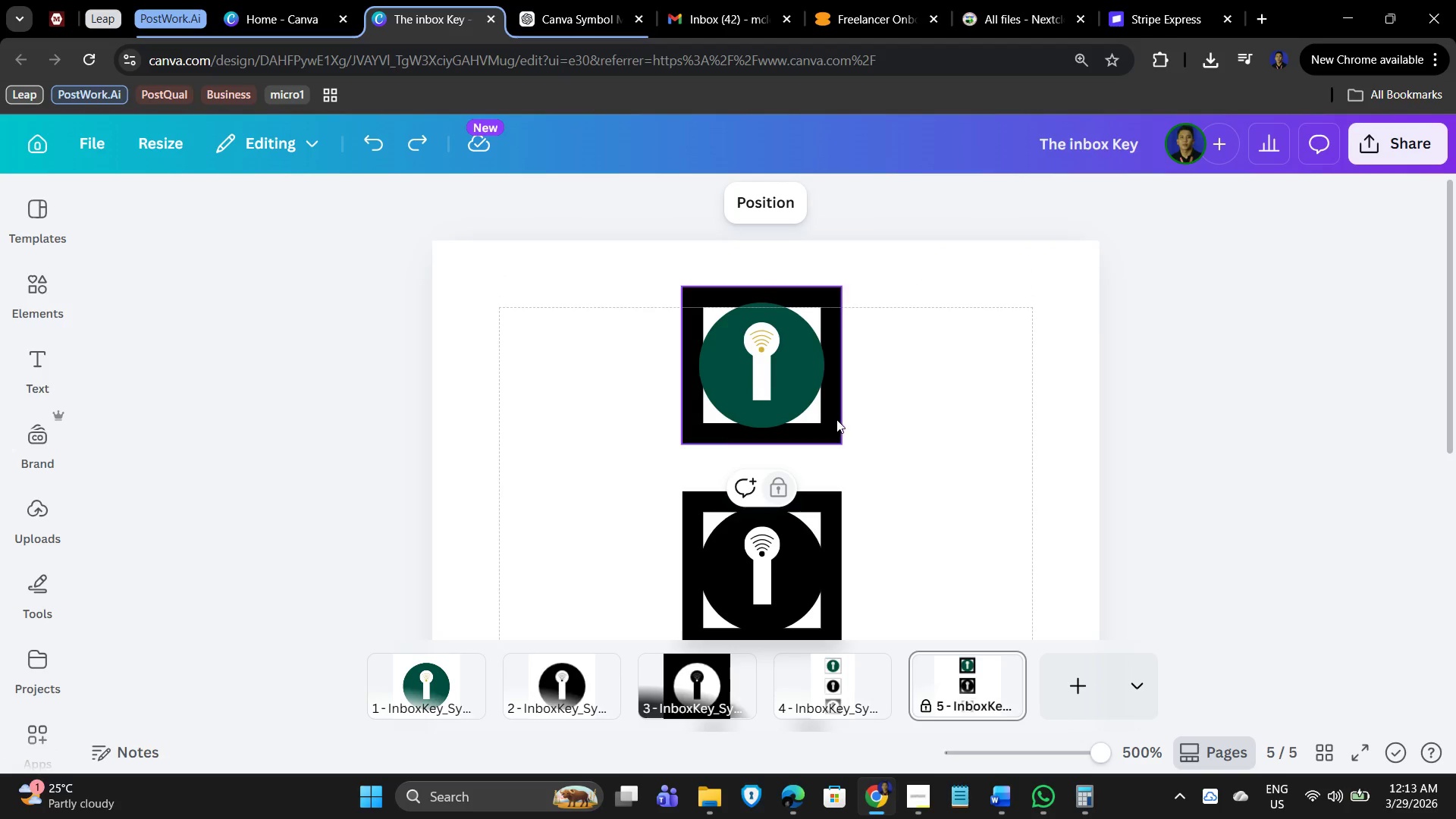 
left_click([890, 404])
 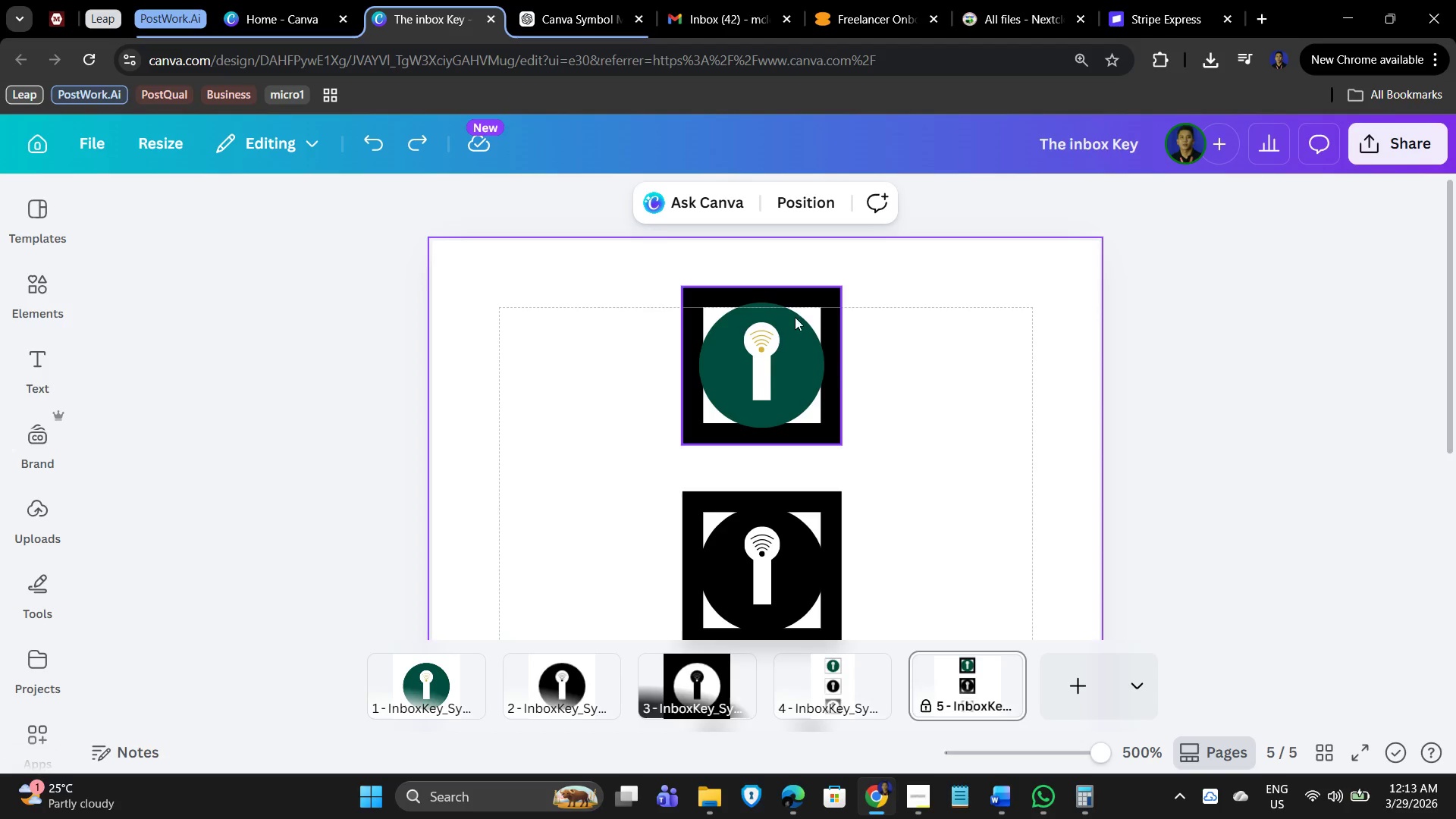 
left_click([790, 309])
 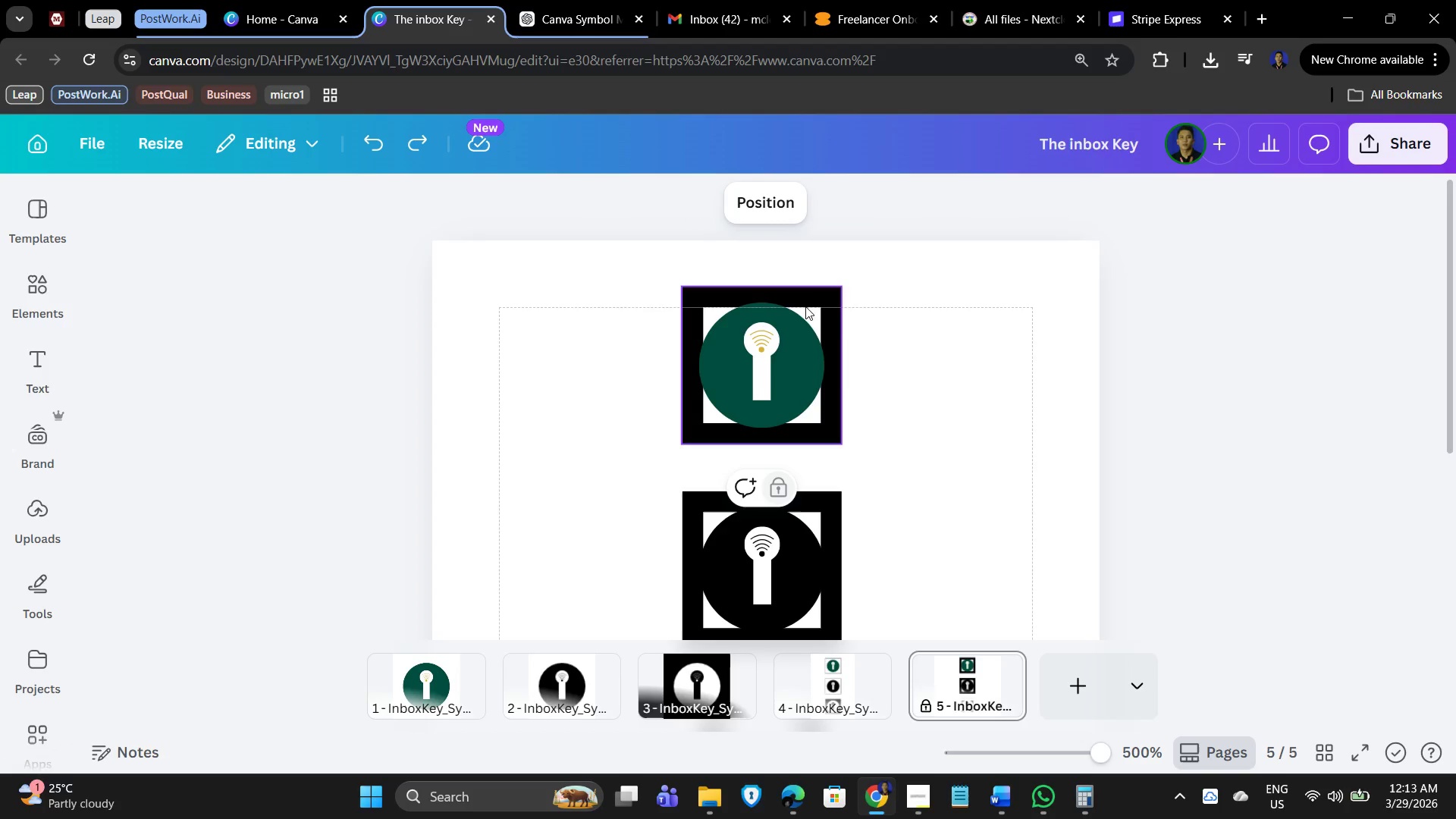 
left_click([810, 298])
 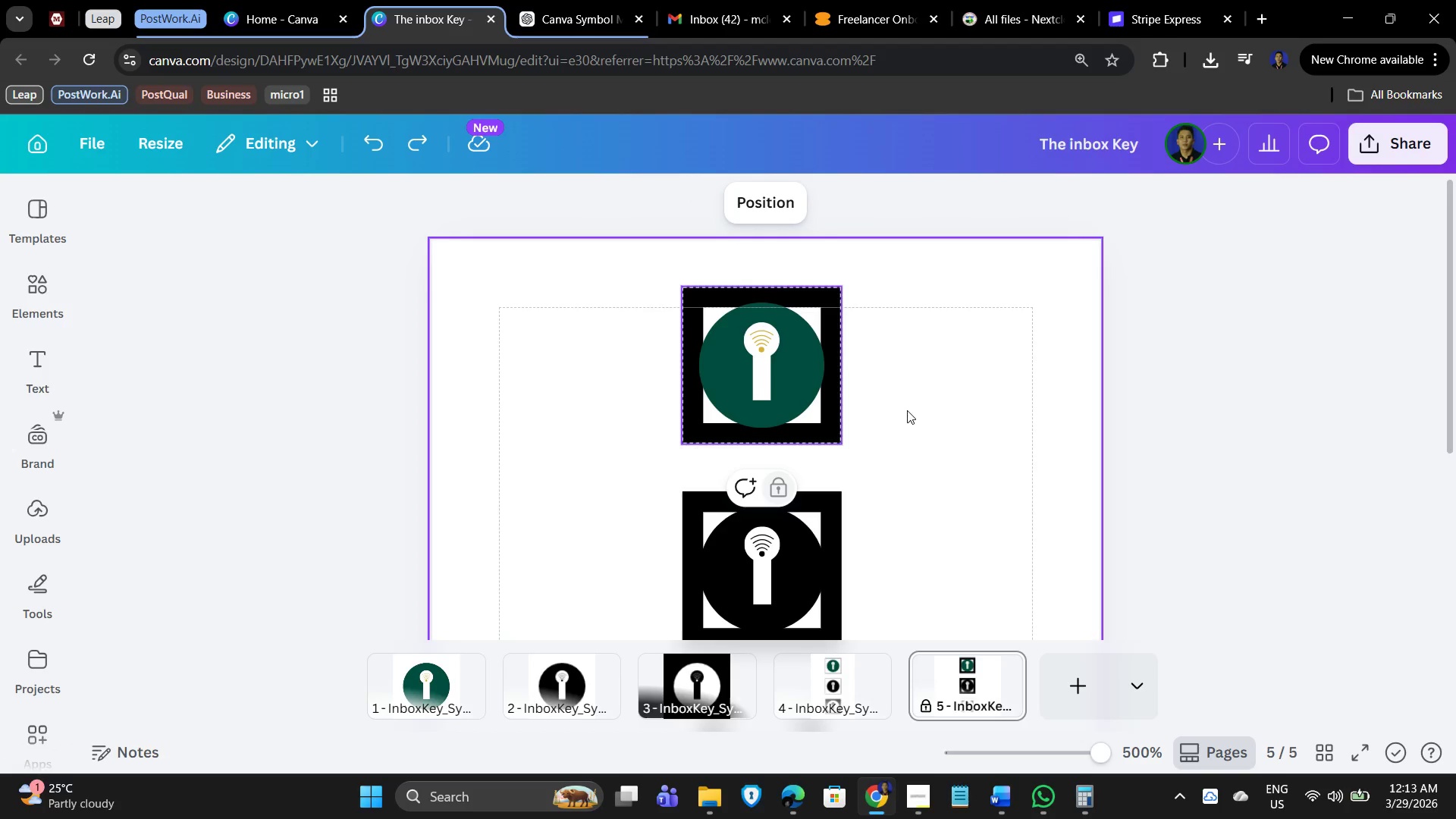 
left_click([907, 416])
 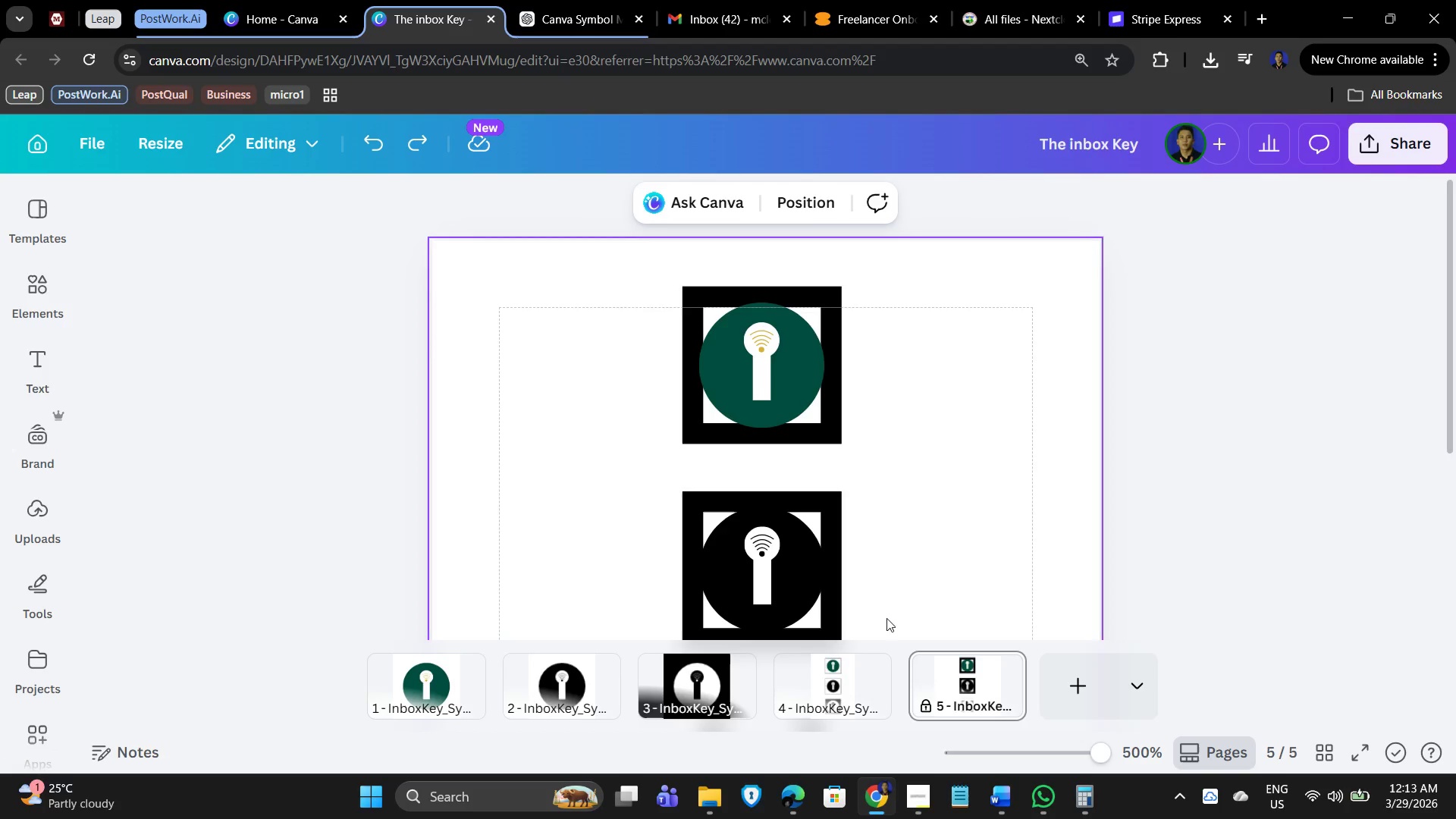 
scroll: coordinate [841, 516], scroll_direction: down, amount: 2.0
 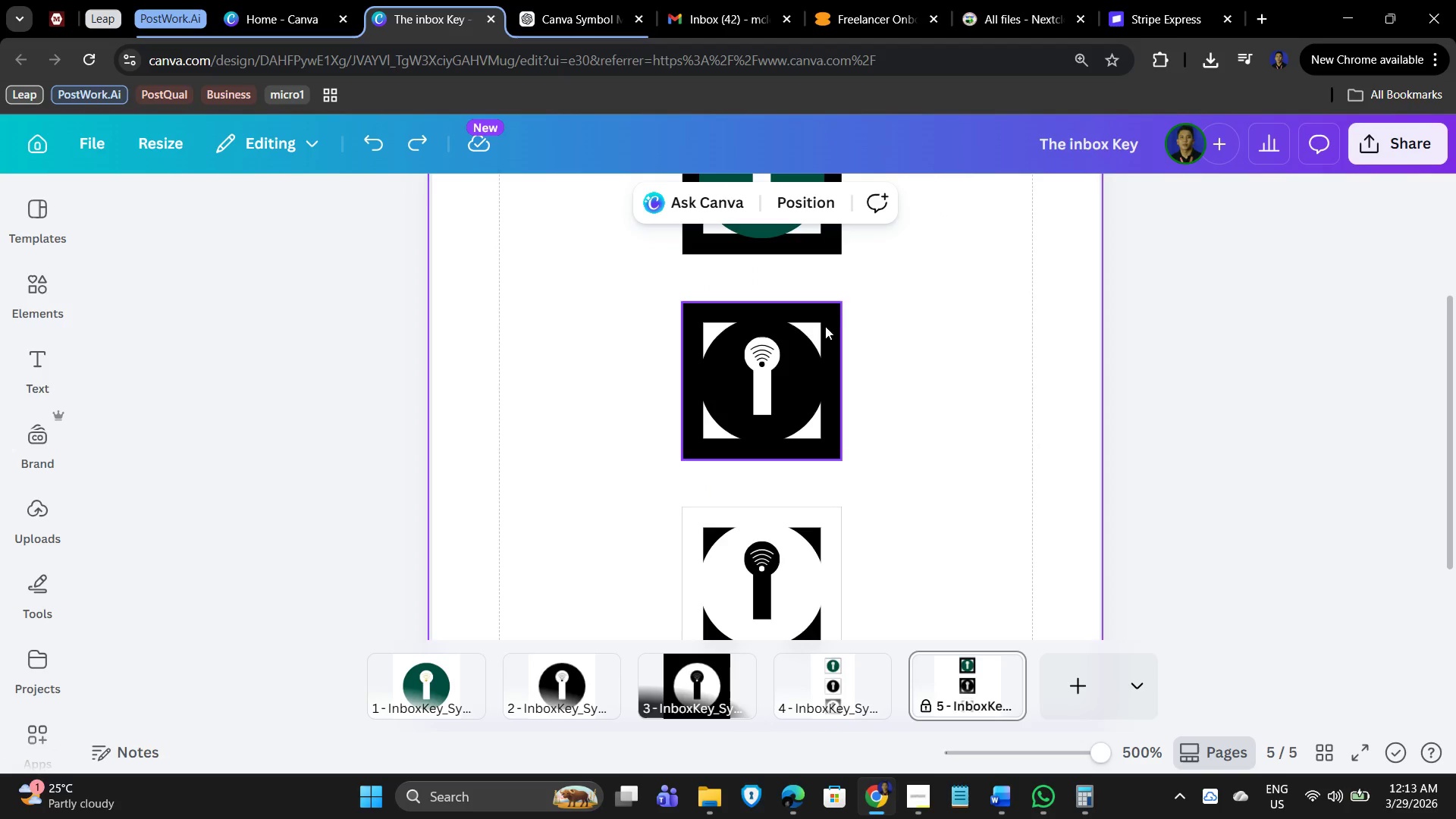 
left_click([819, 318])
 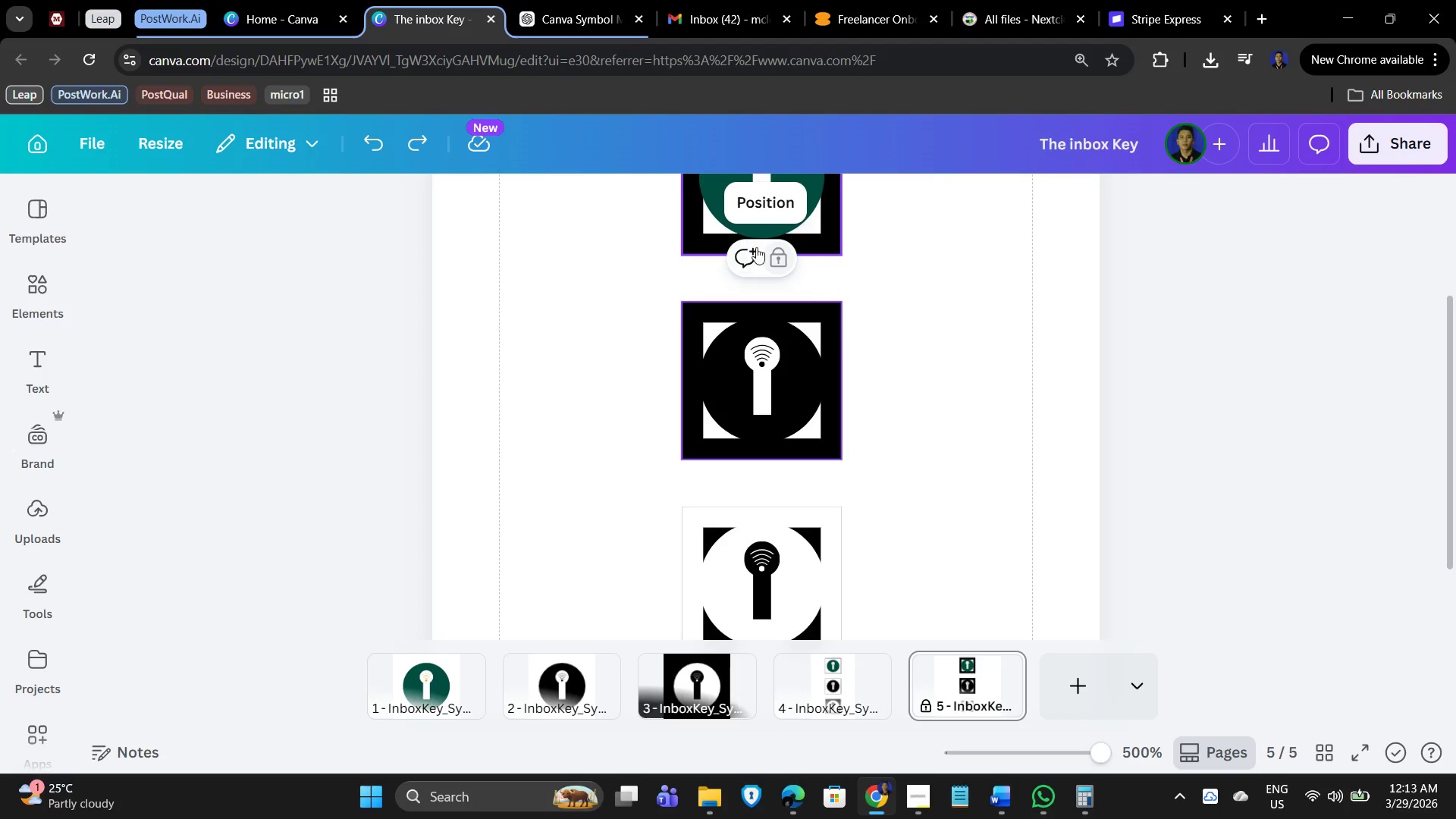 
left_click([964, 462])
 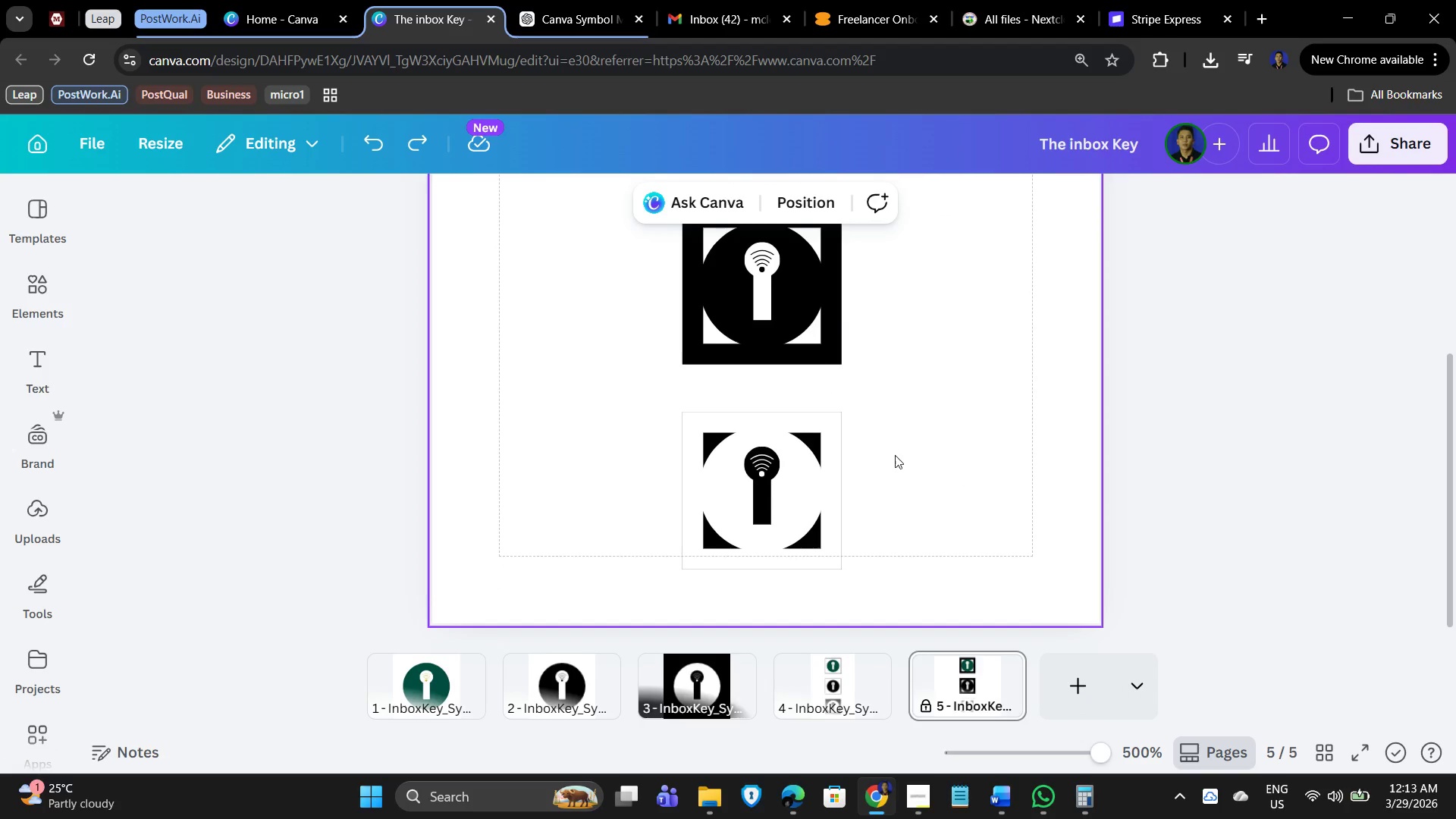 
scroll: coordinate [888, 469], scroll_direction: down, amount: 3.0
 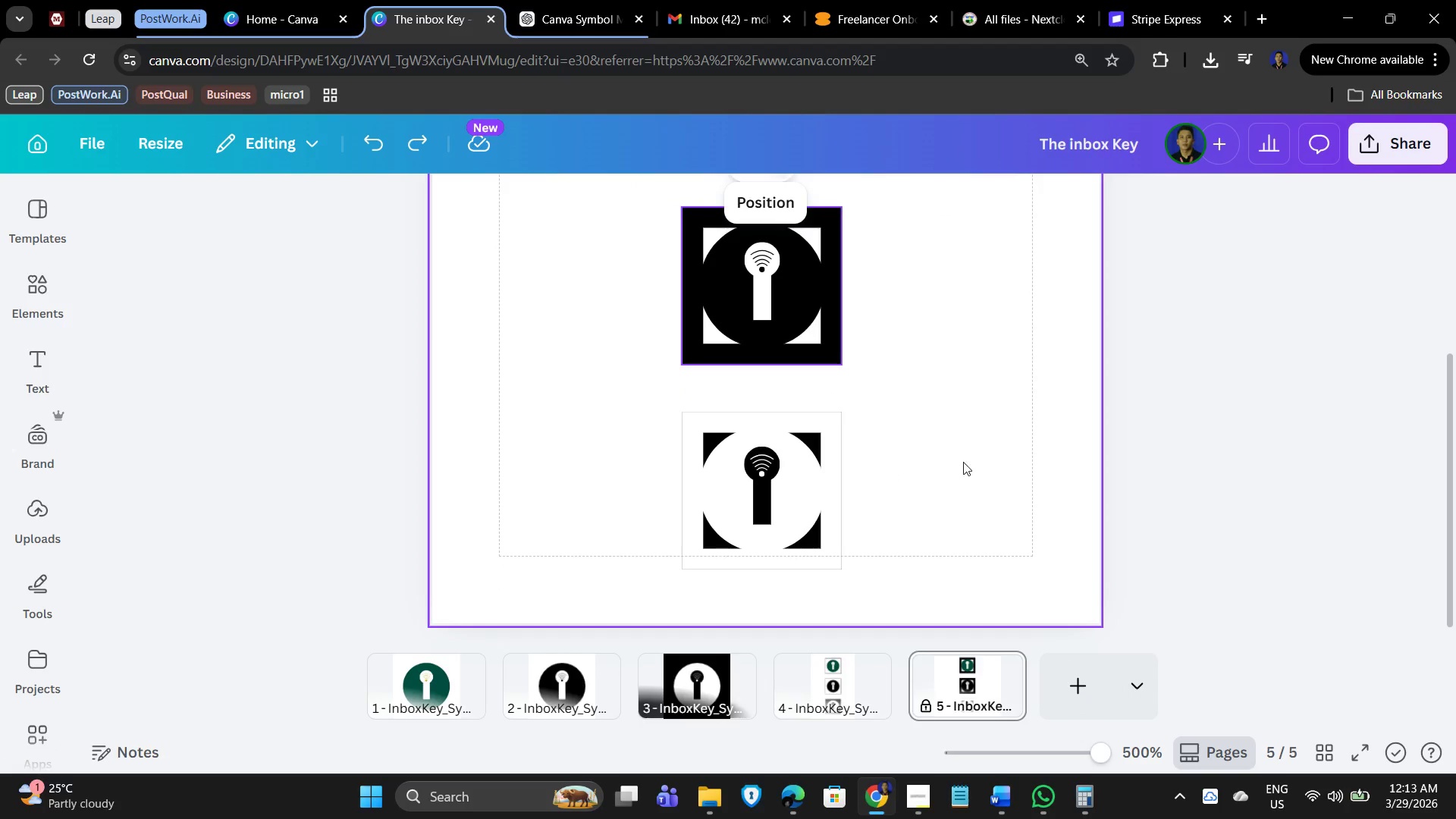 
scroll: coordinate [901, 456], scroll_direction: up, amount: 5.0
 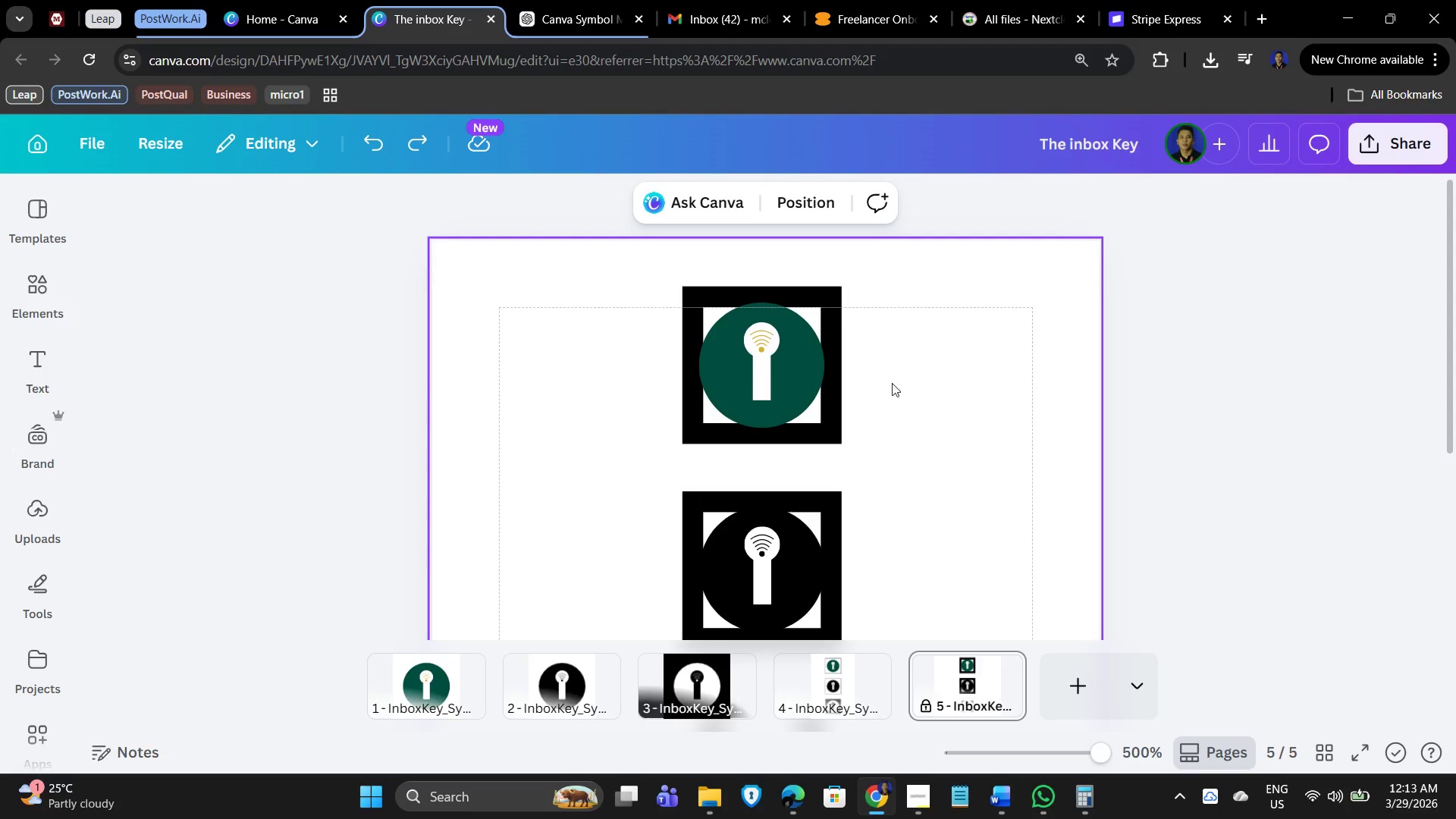 
left_click([912, 359])
 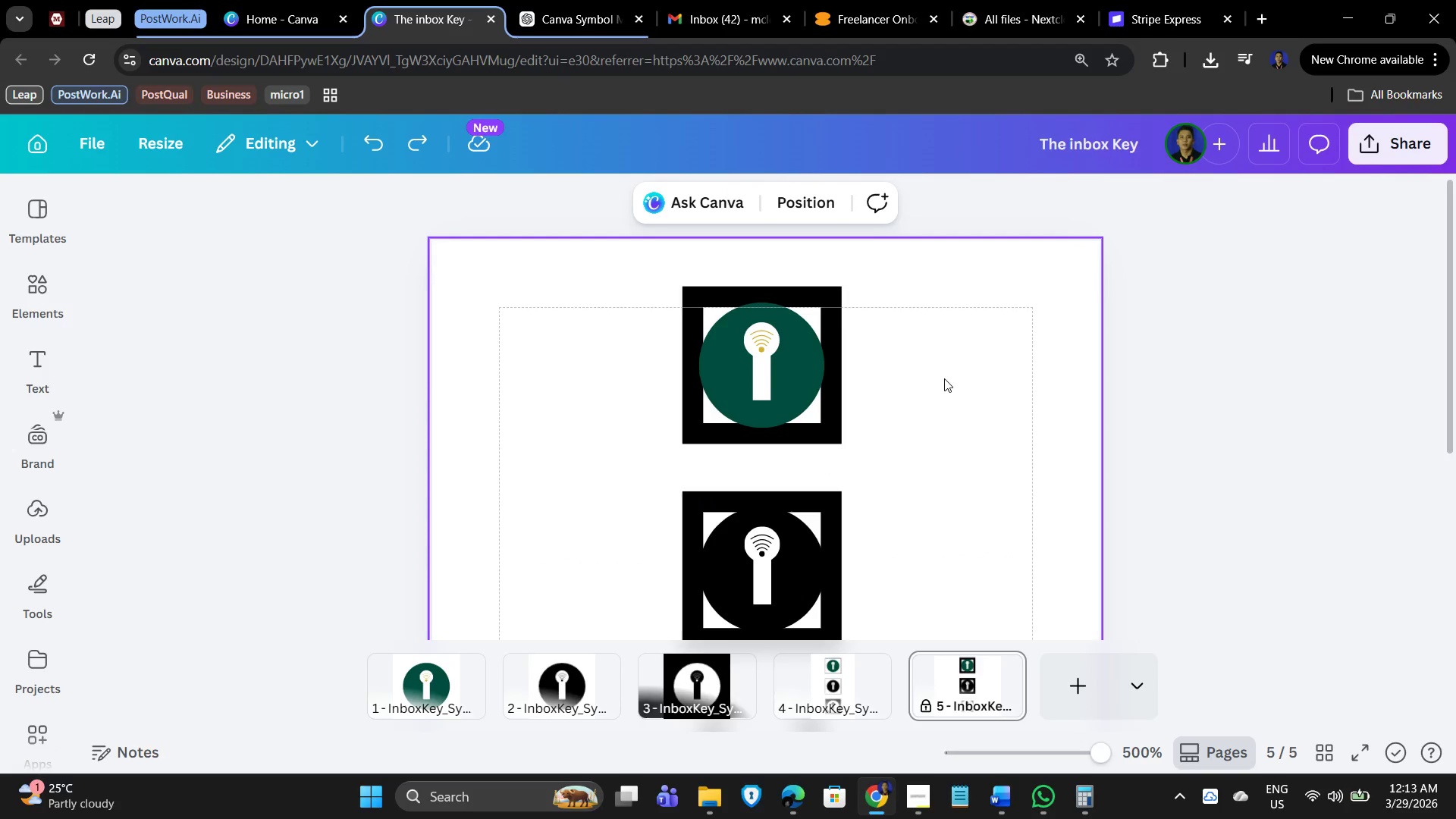 
key(Control+Z)
 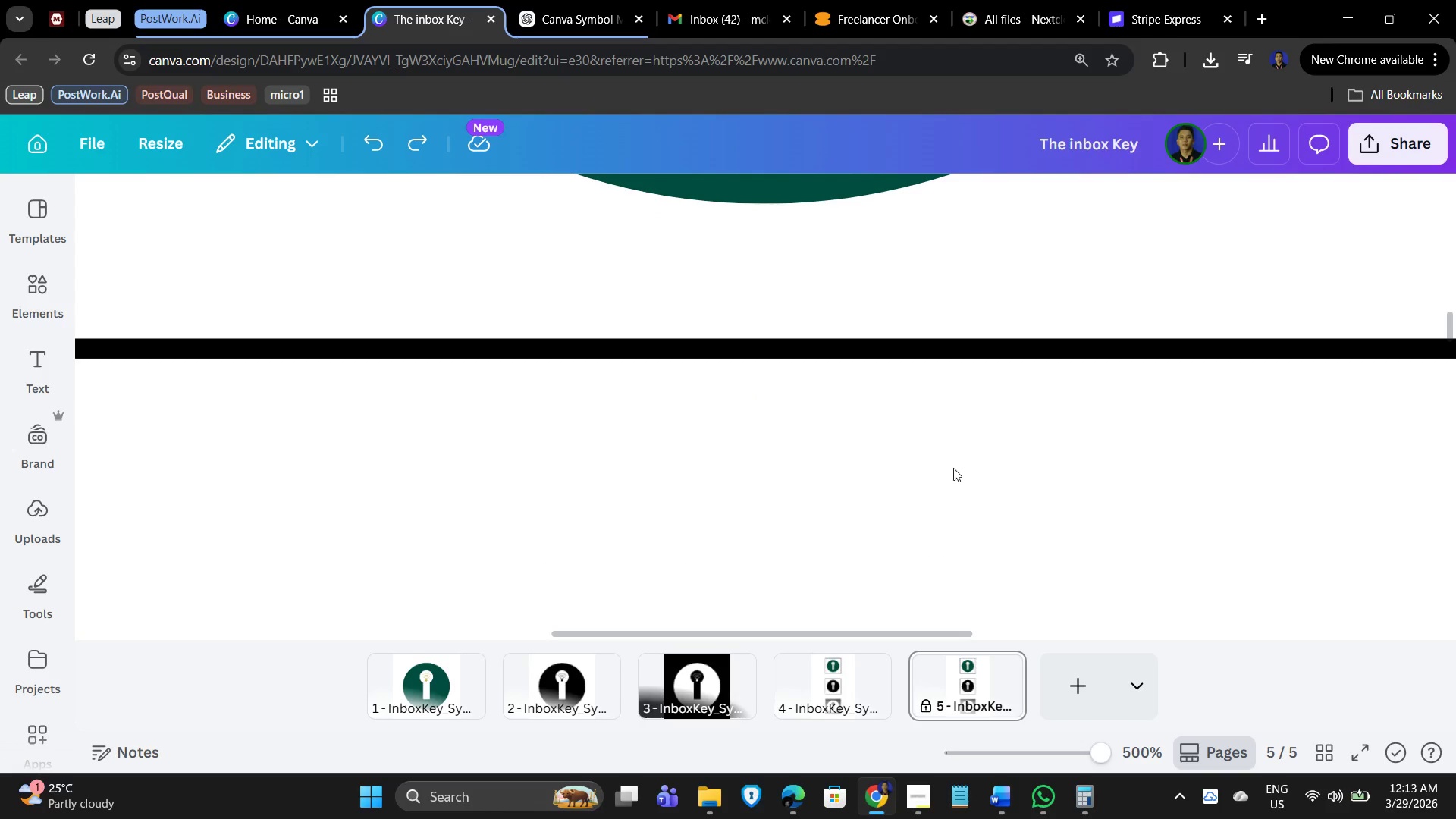 
hold_key(key=ControlLeft, duration=1.2)
 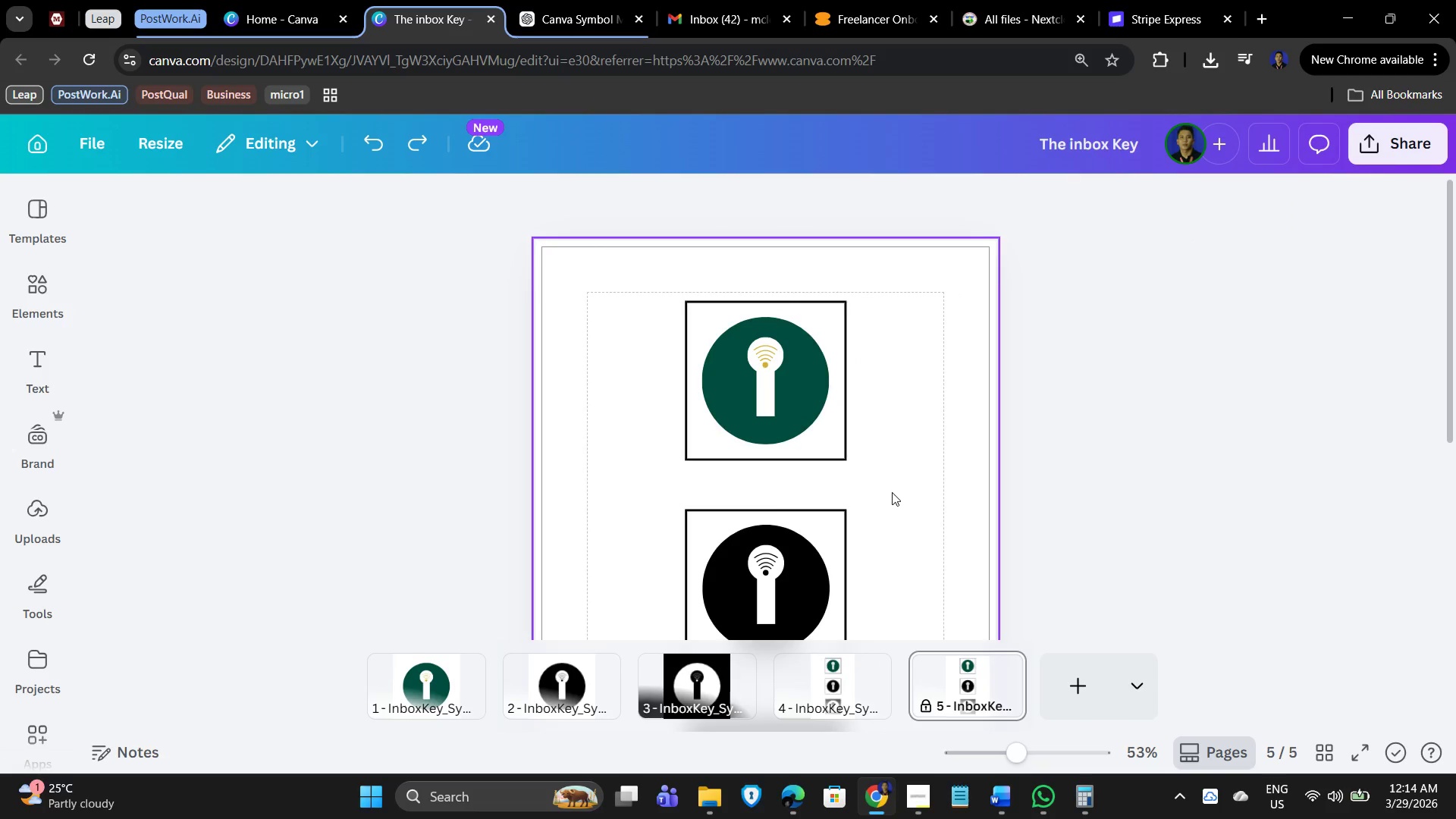 
hold_key(key=ControlLeft, duration=0.44)
 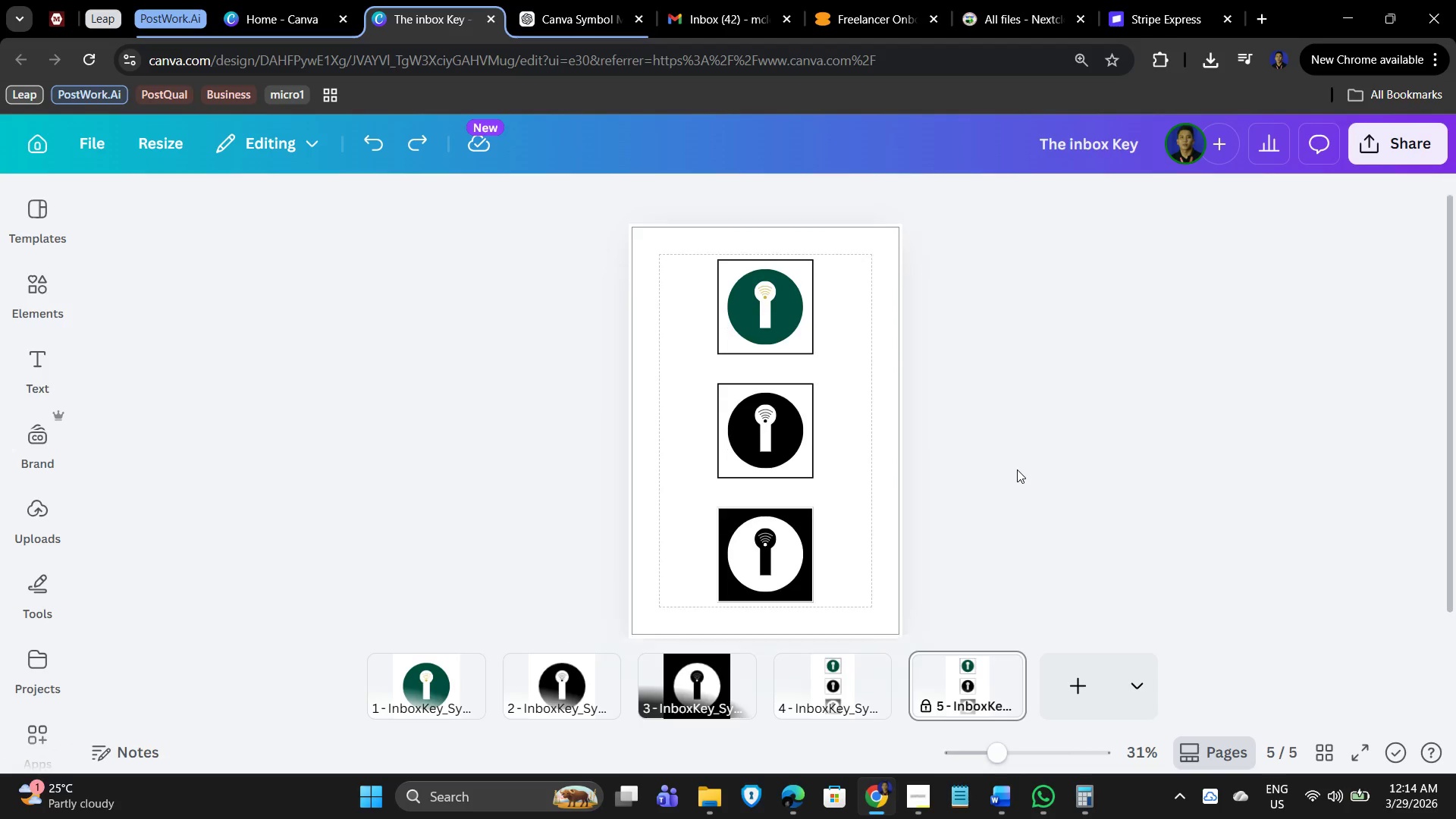 
scroll: coordinate [892, 492], scroll_direction: down, amount: 15.0
 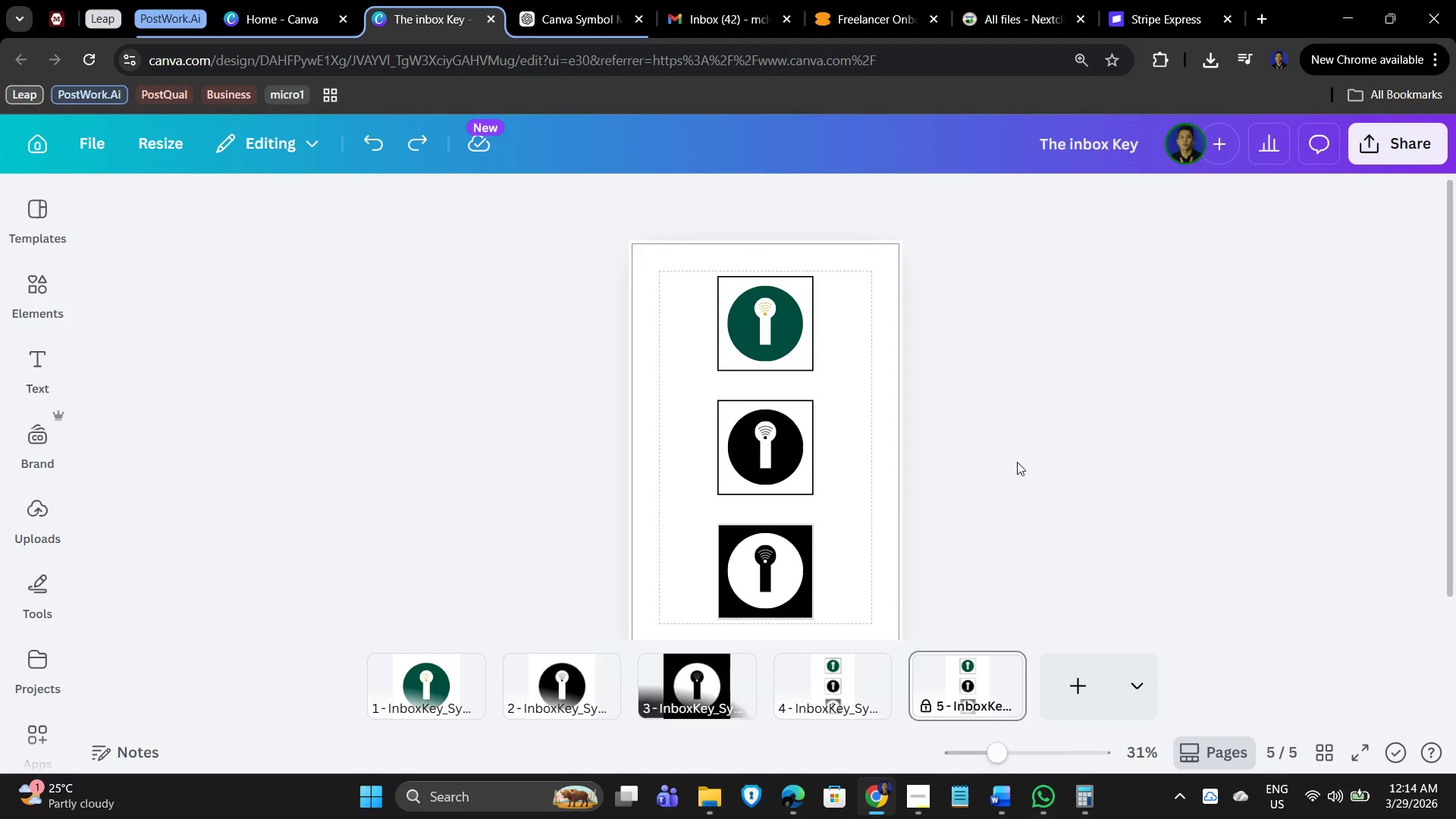 
scroll: coordinate [959, 429], scroll_direction: up, amount: 10.0
 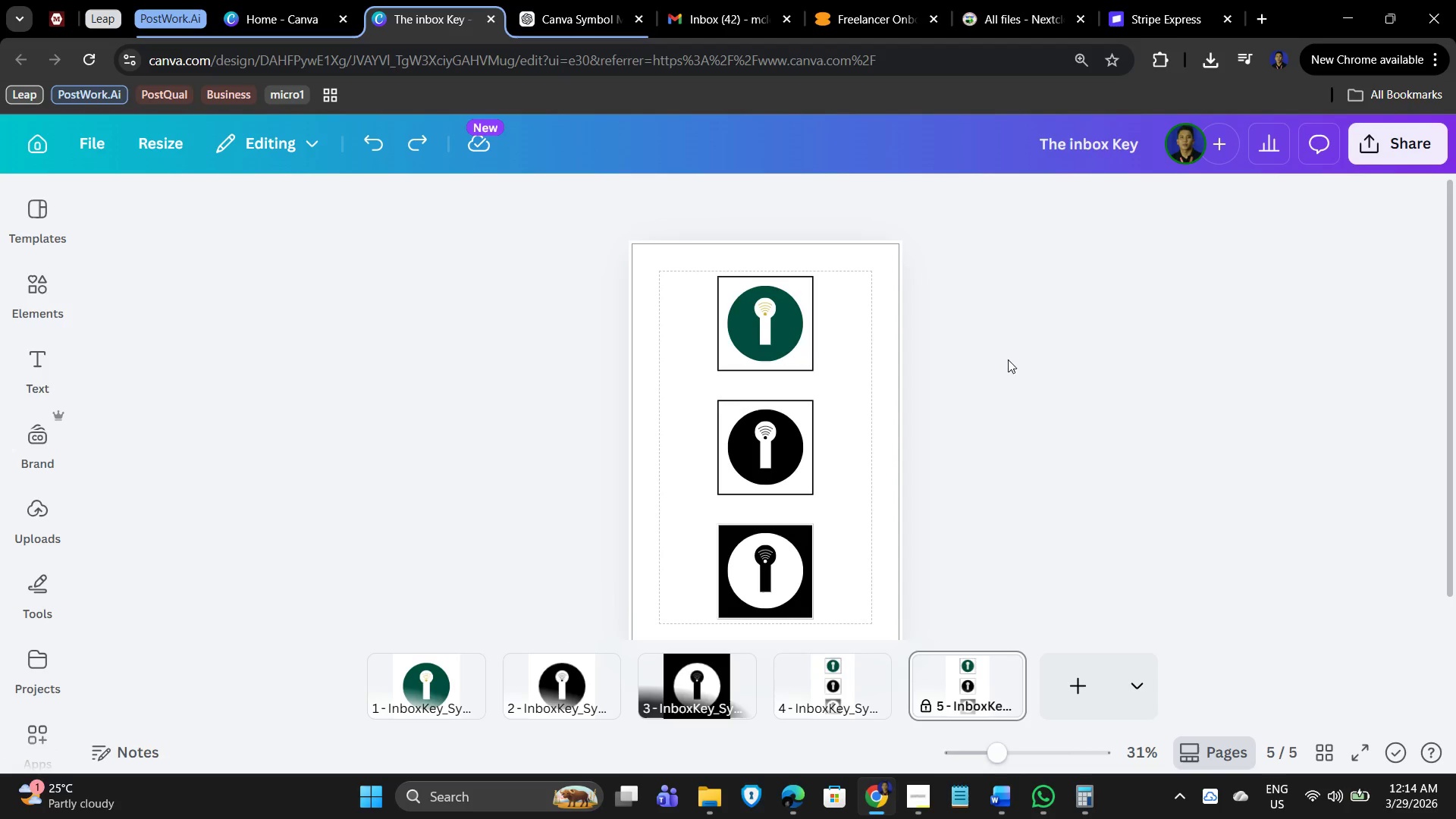 
left_click_drag(start_coordinate=[994, 269], to_coordinate=[625, 626])
 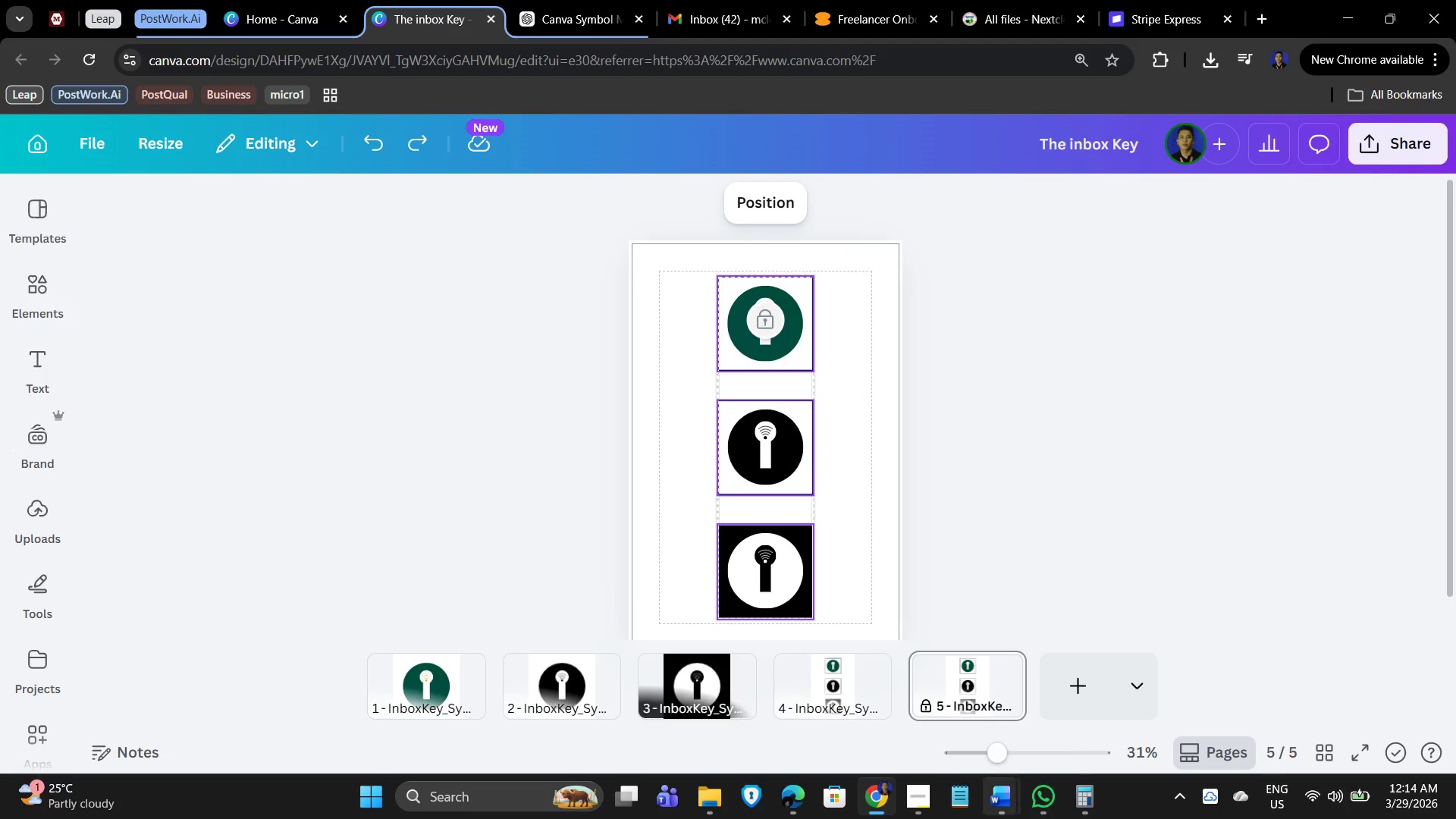 
left_click([918, 811])